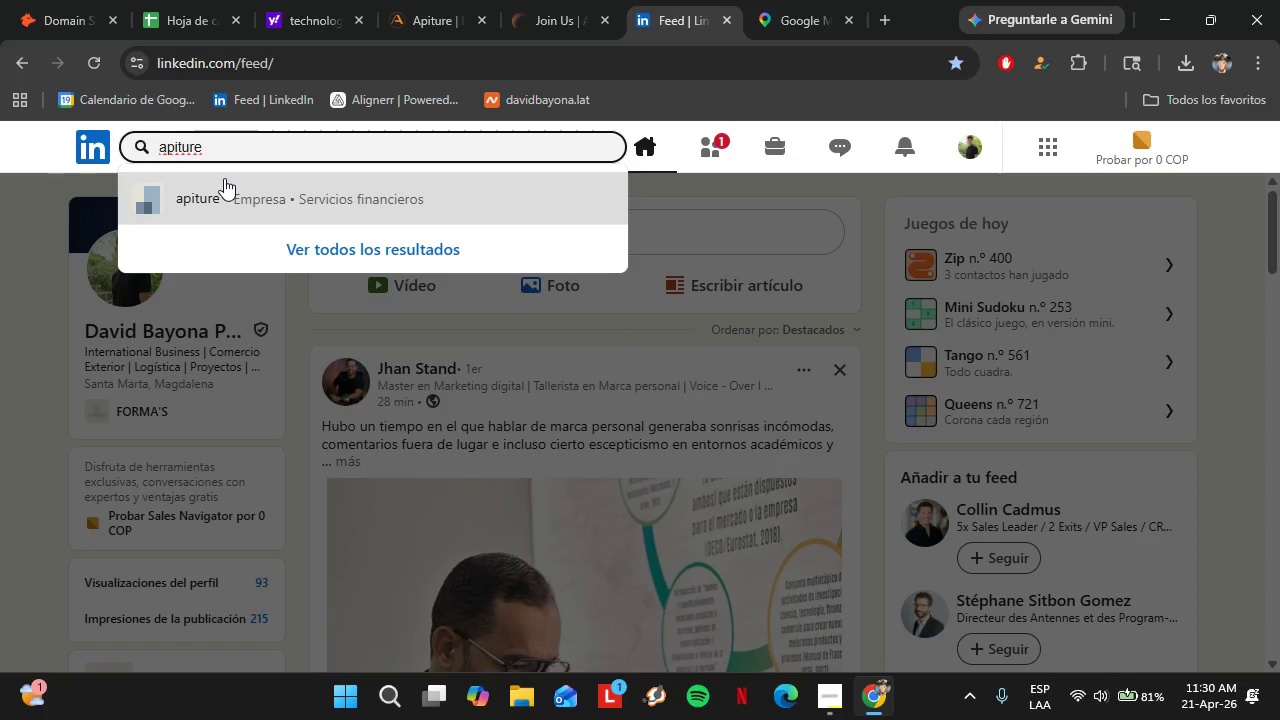 
left_click([255, 191])
 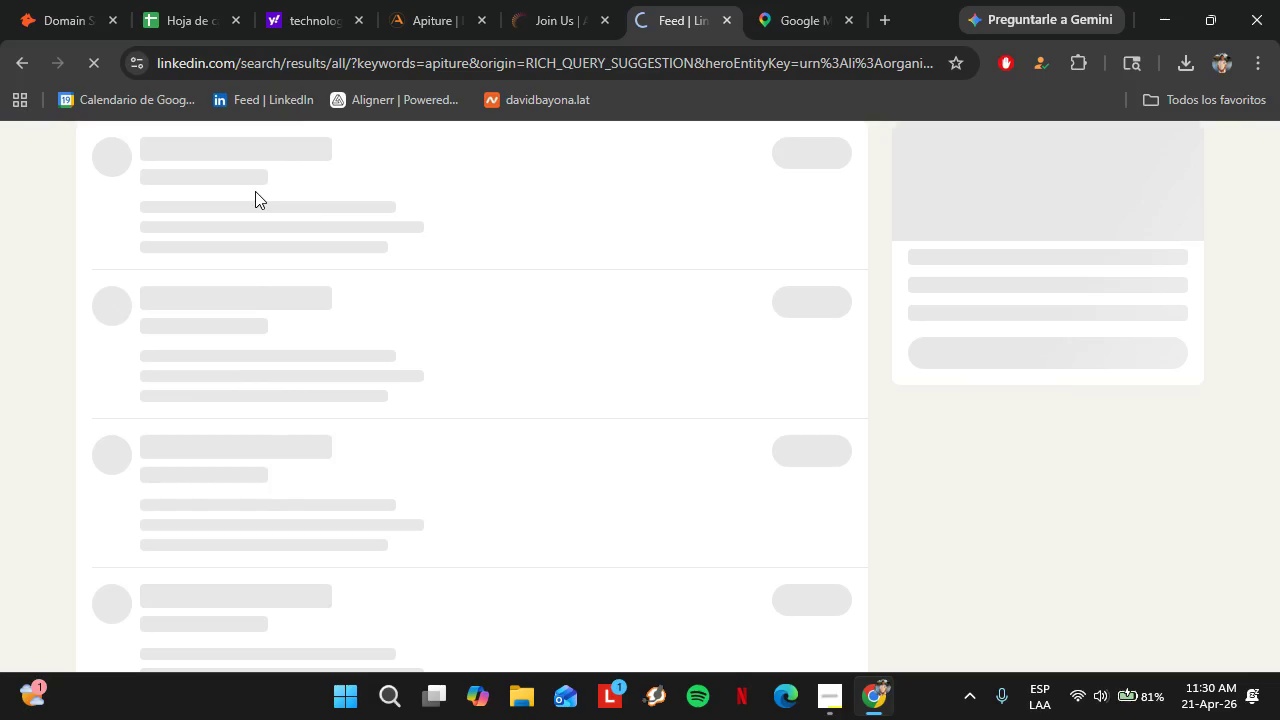 
wait(14.94)
 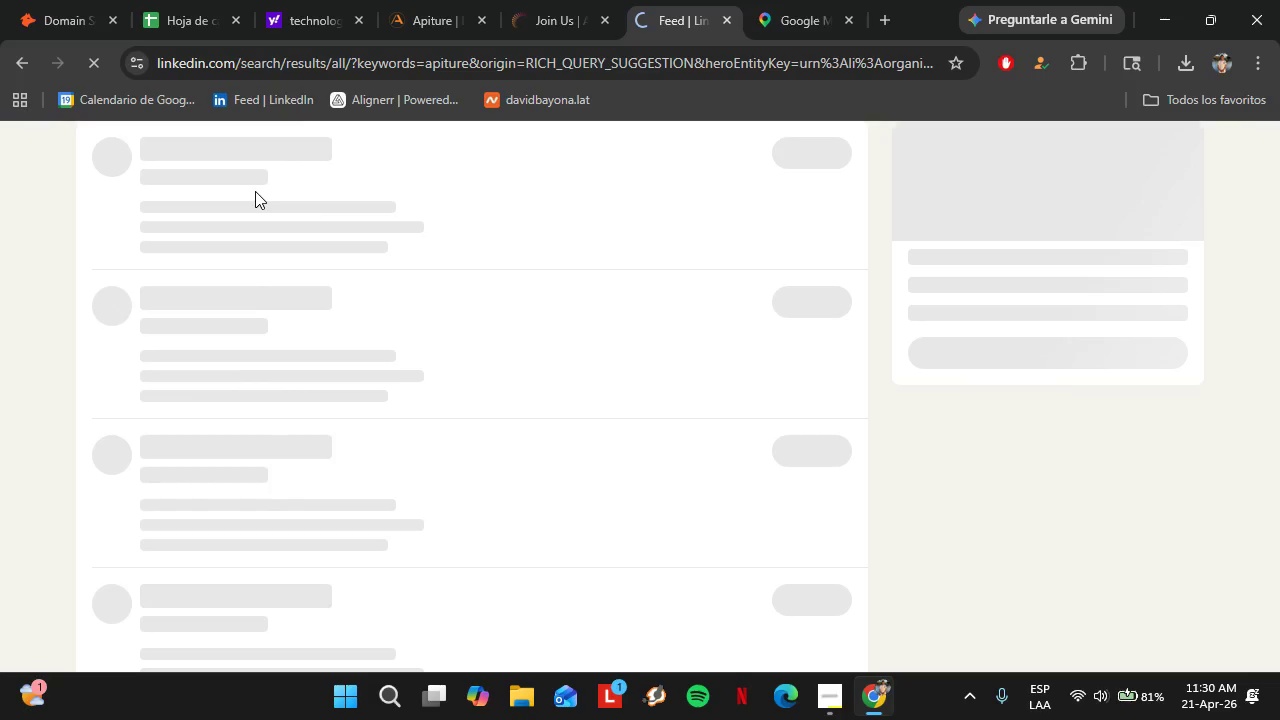 
left_click([430, 281])
 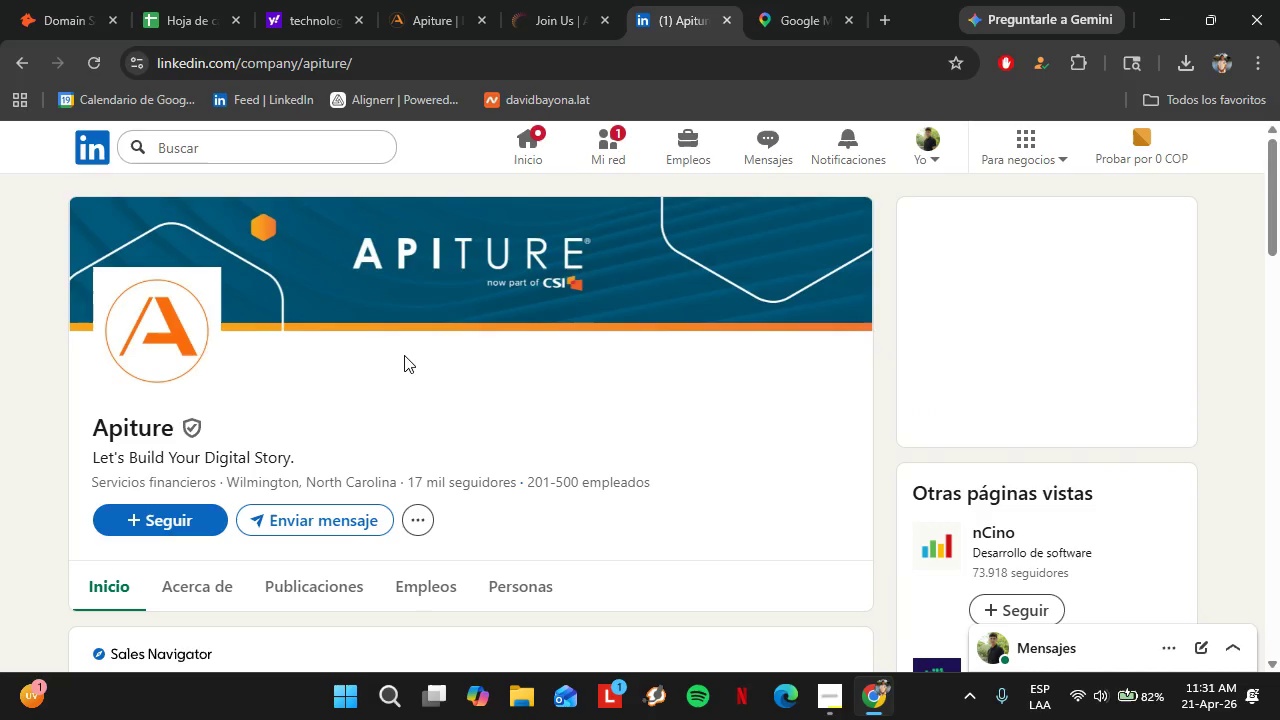 
wait(33.88)
 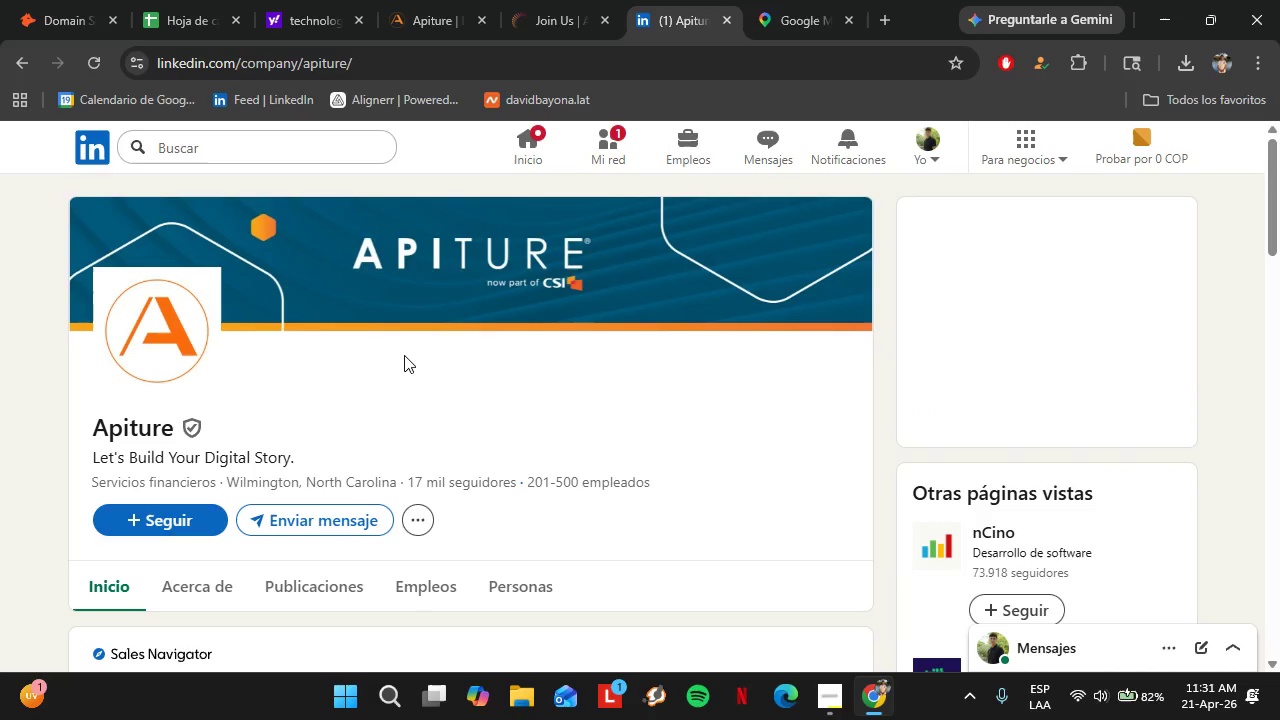 
scroll: coordinate [477, 479], scroll_direction: down, amount: 3.0
 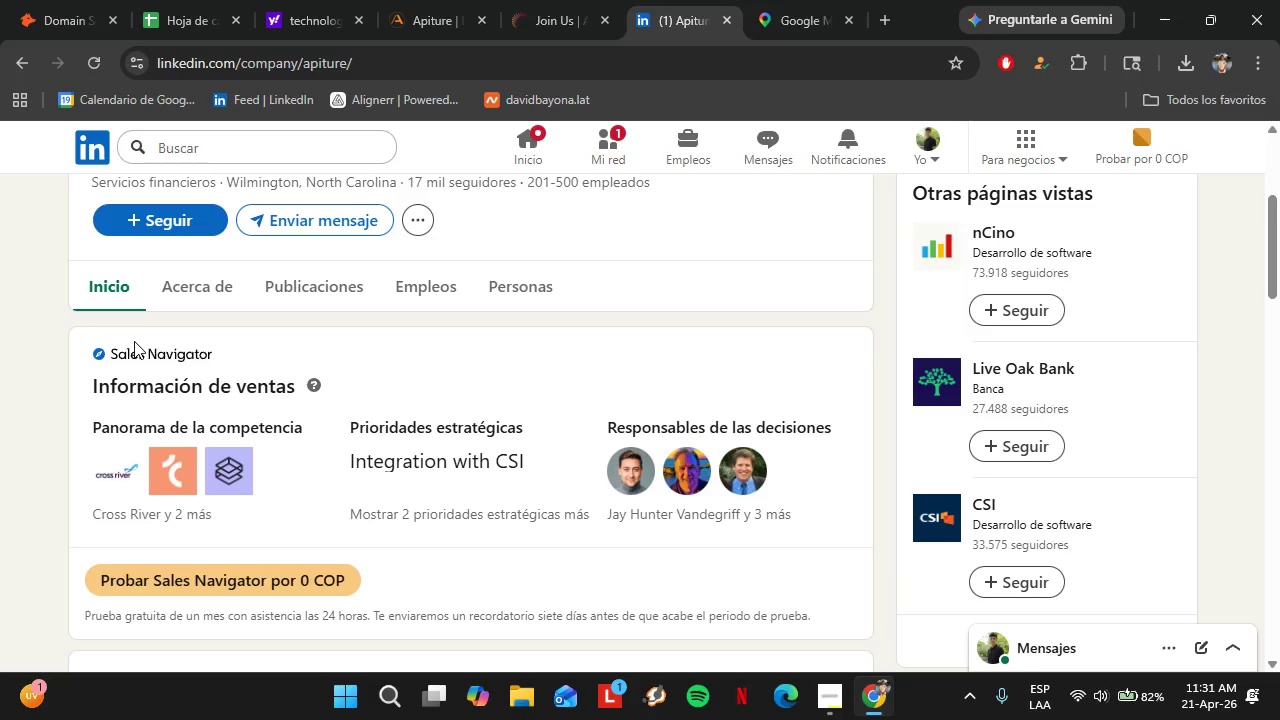 
wait(11.11)
 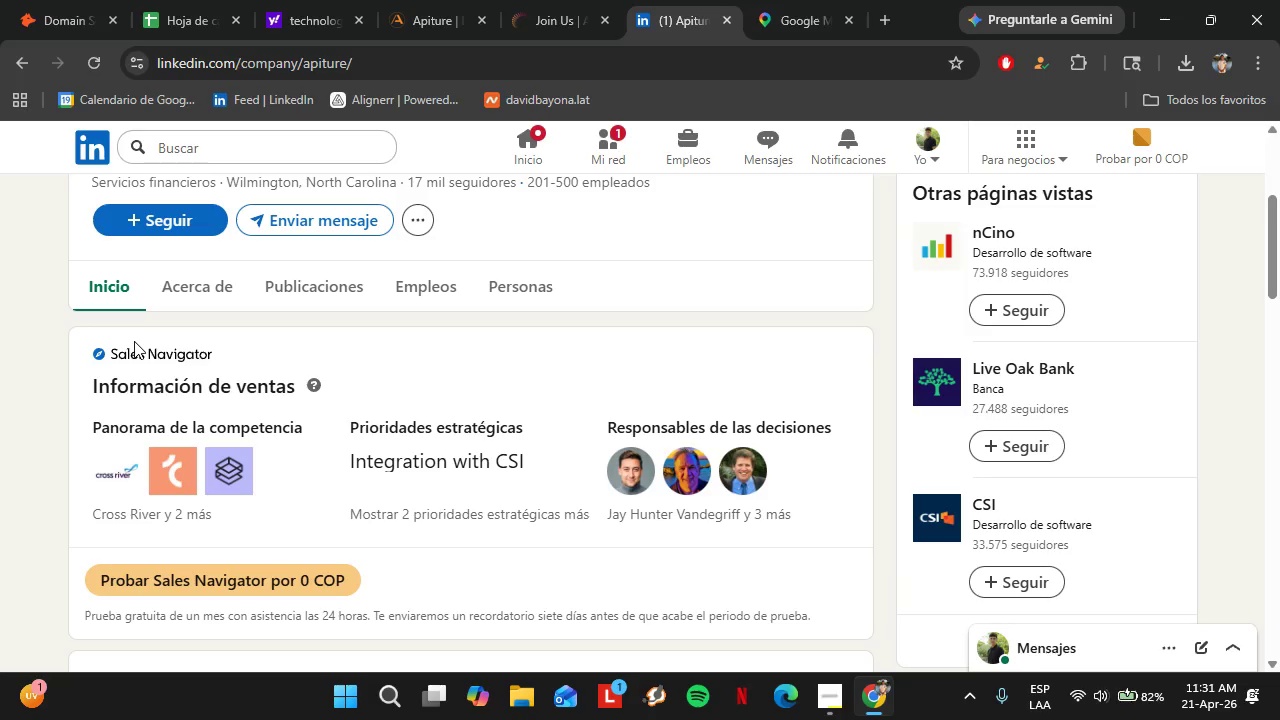 
scroll: coordinate [166, 350], scroll_direction: up, amount: 2.0
 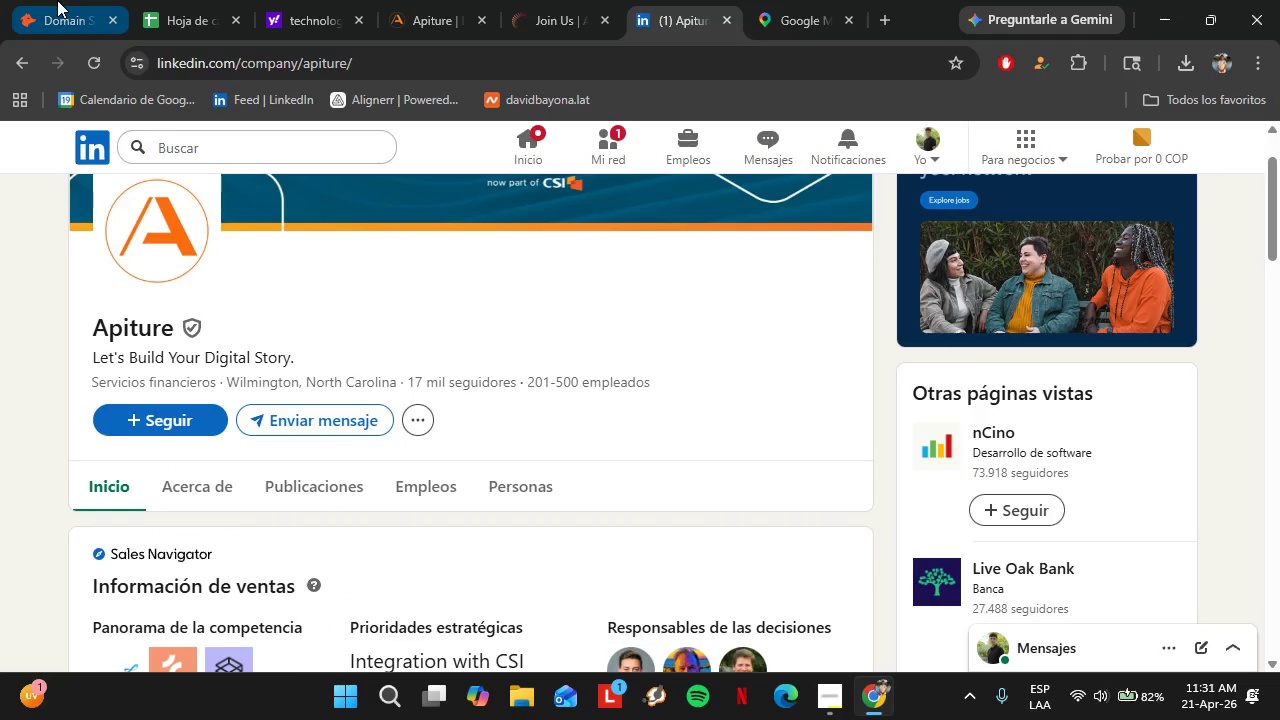 
left_click([55, 0])
 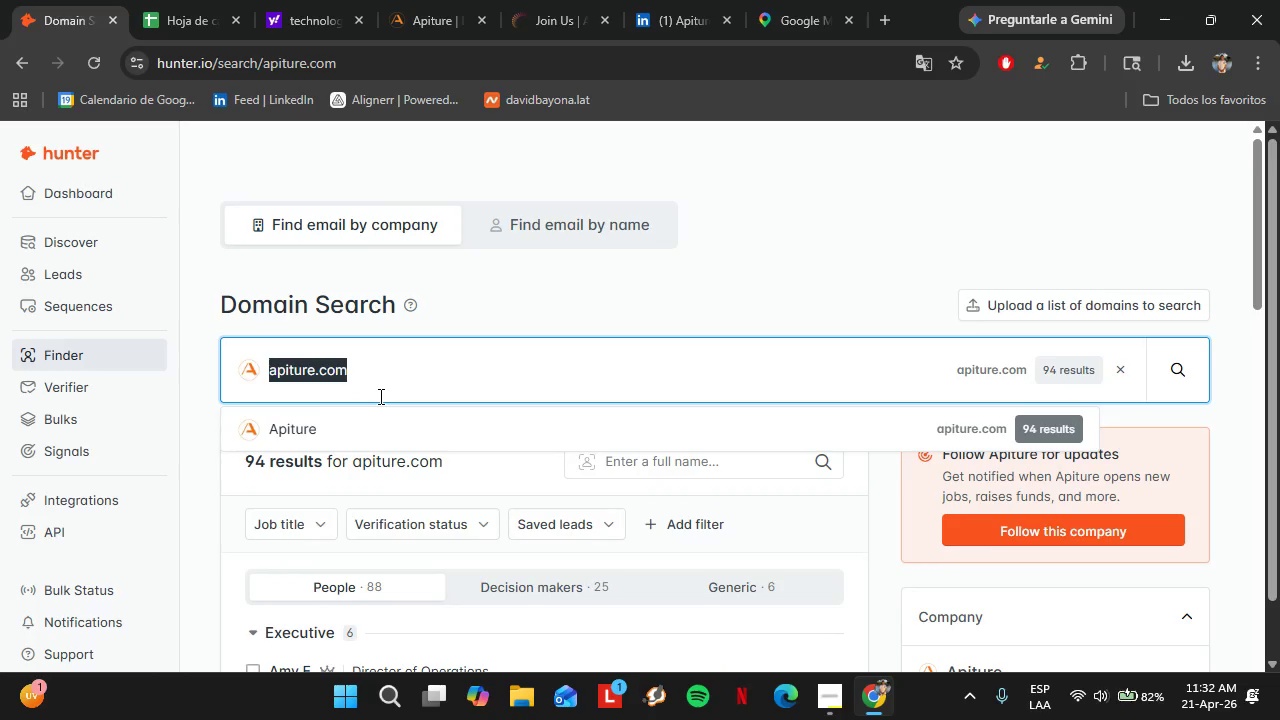 
type(ca)
 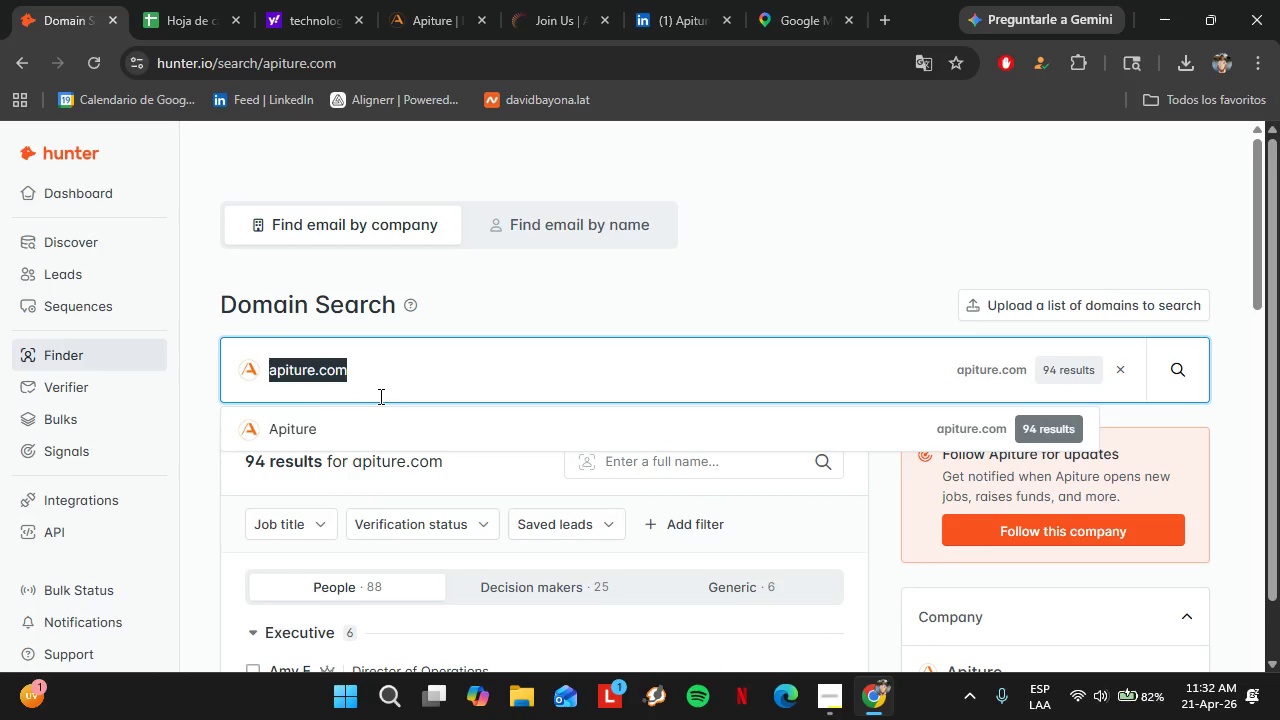 
left_click([379, 396])
 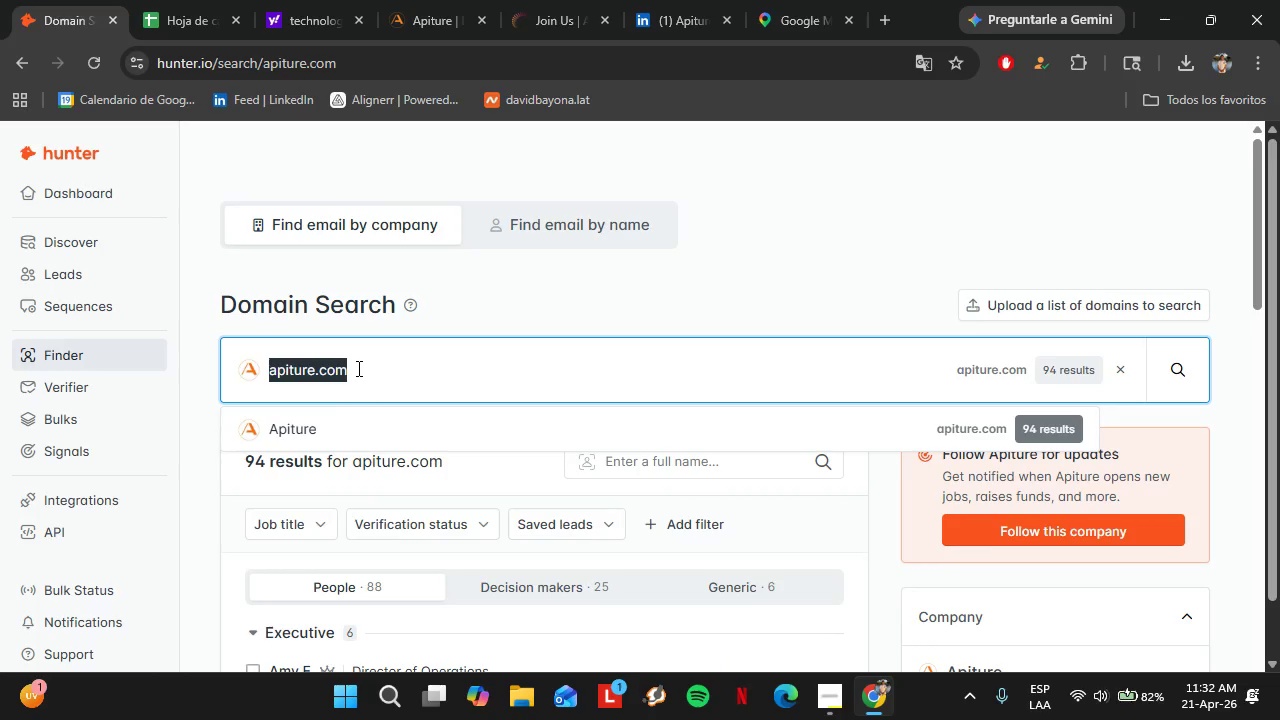 
double_click([364, 364])
 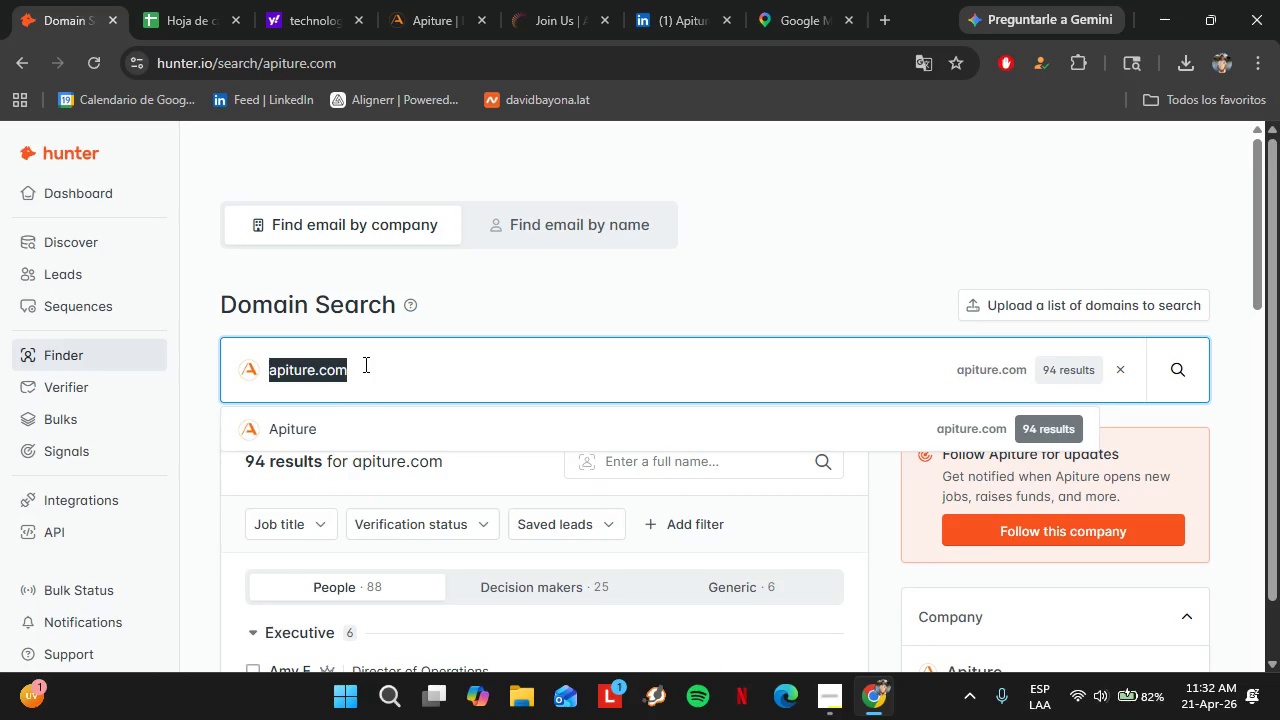 
triple_click([364, 364])
 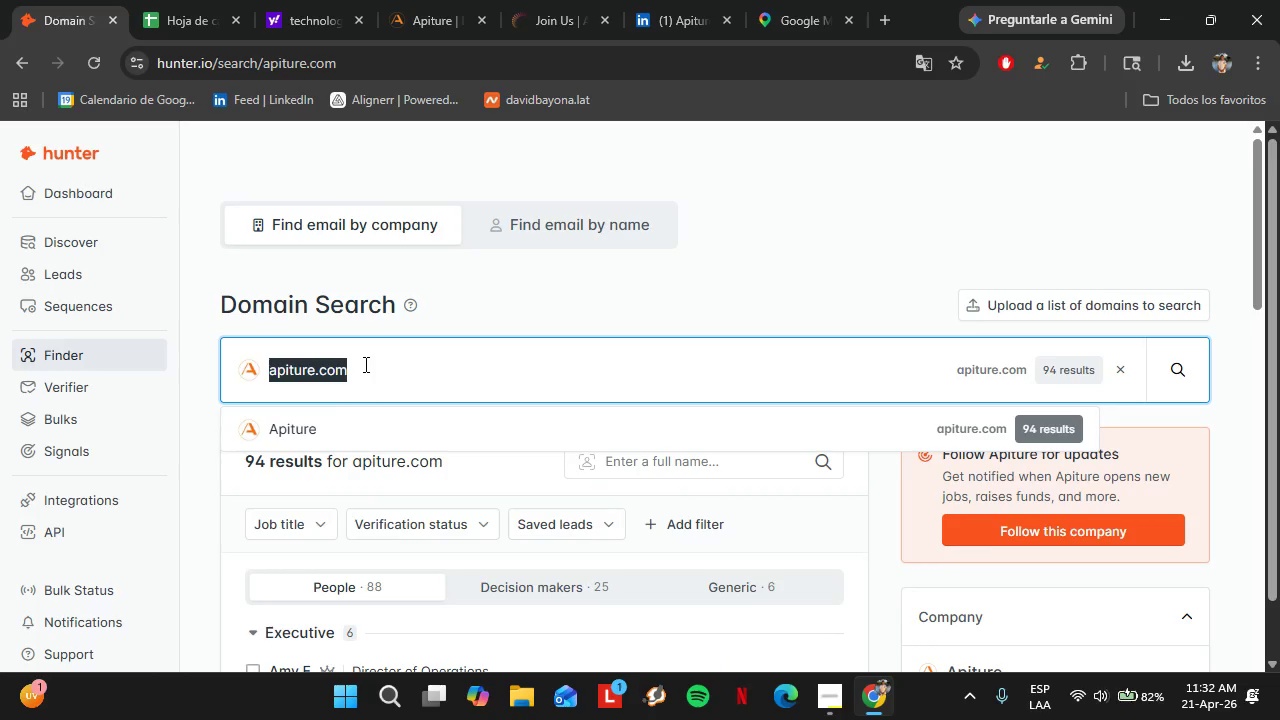 
triple_click([364, 364])
 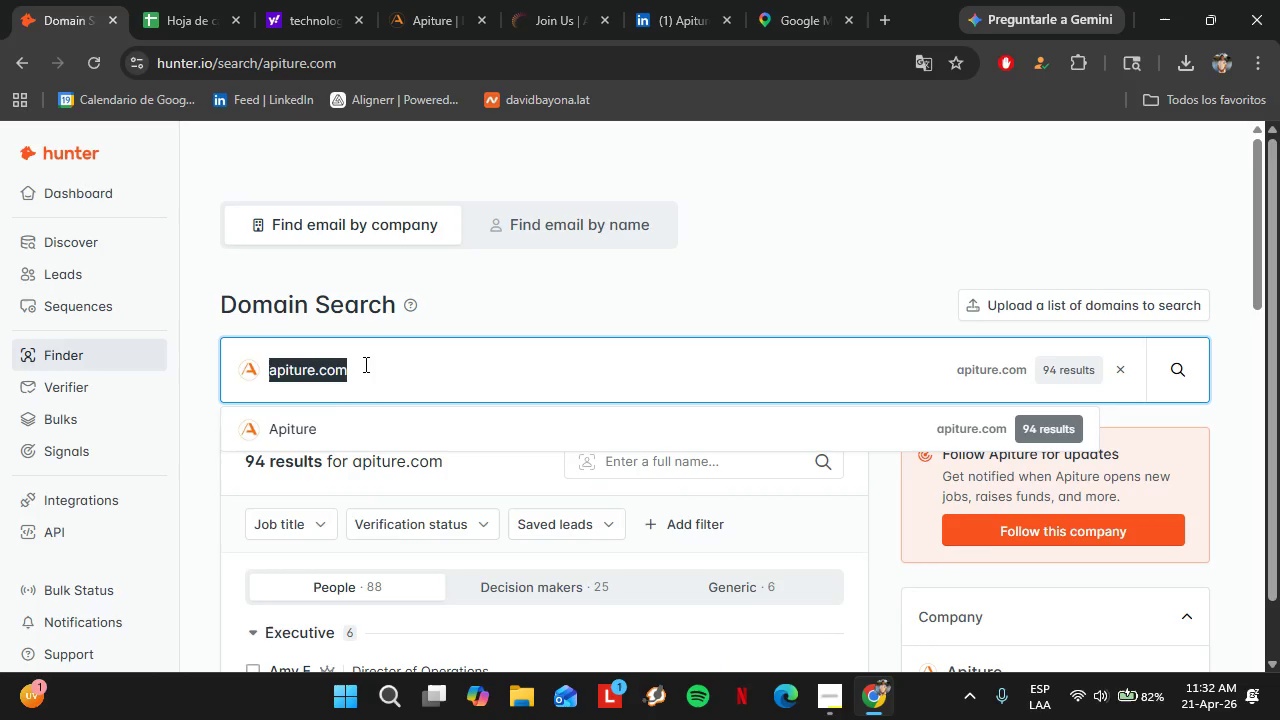 
triple_click([364, 364])
 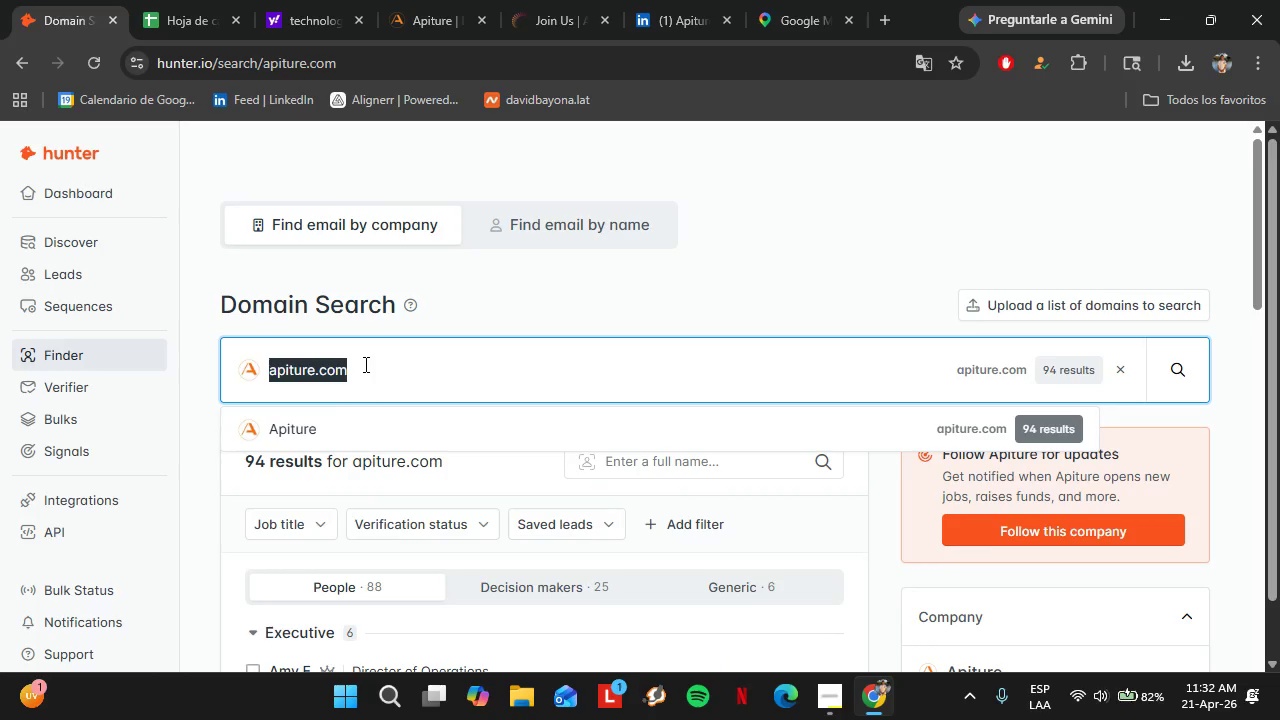 
left_click([547, 302])
 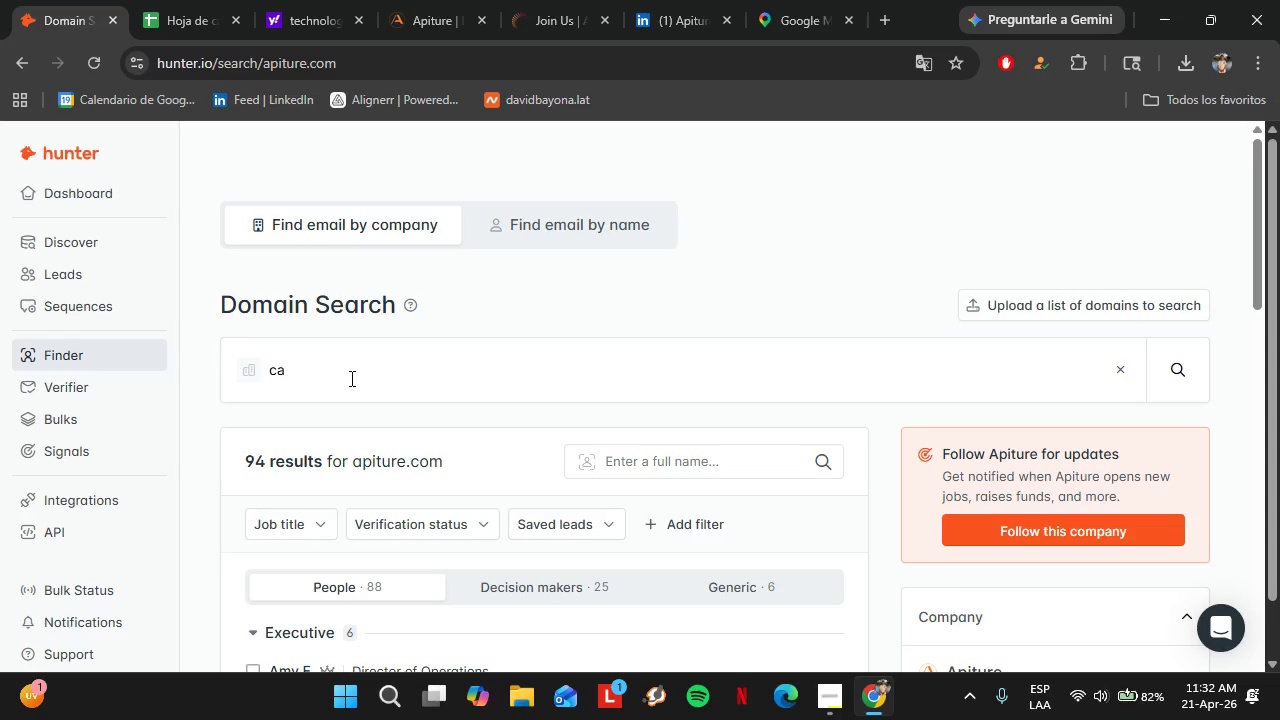 
left_click([350, 377])
 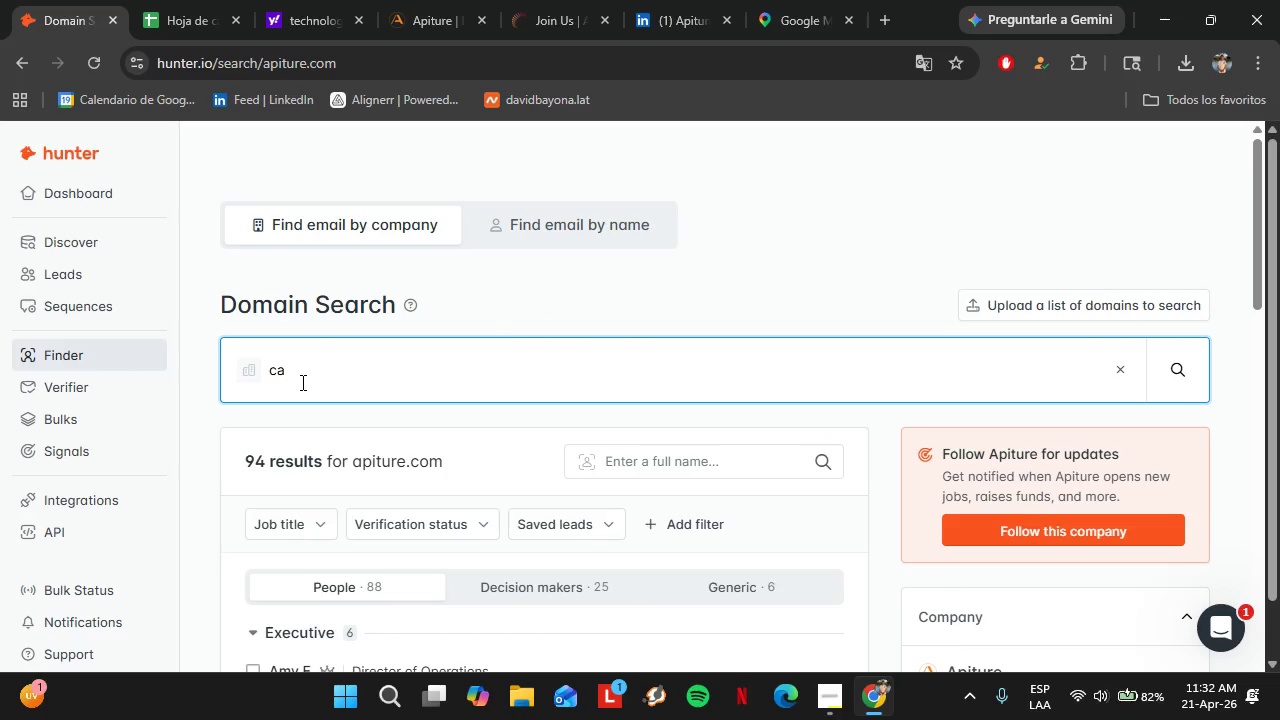 
type(llrail.com)
 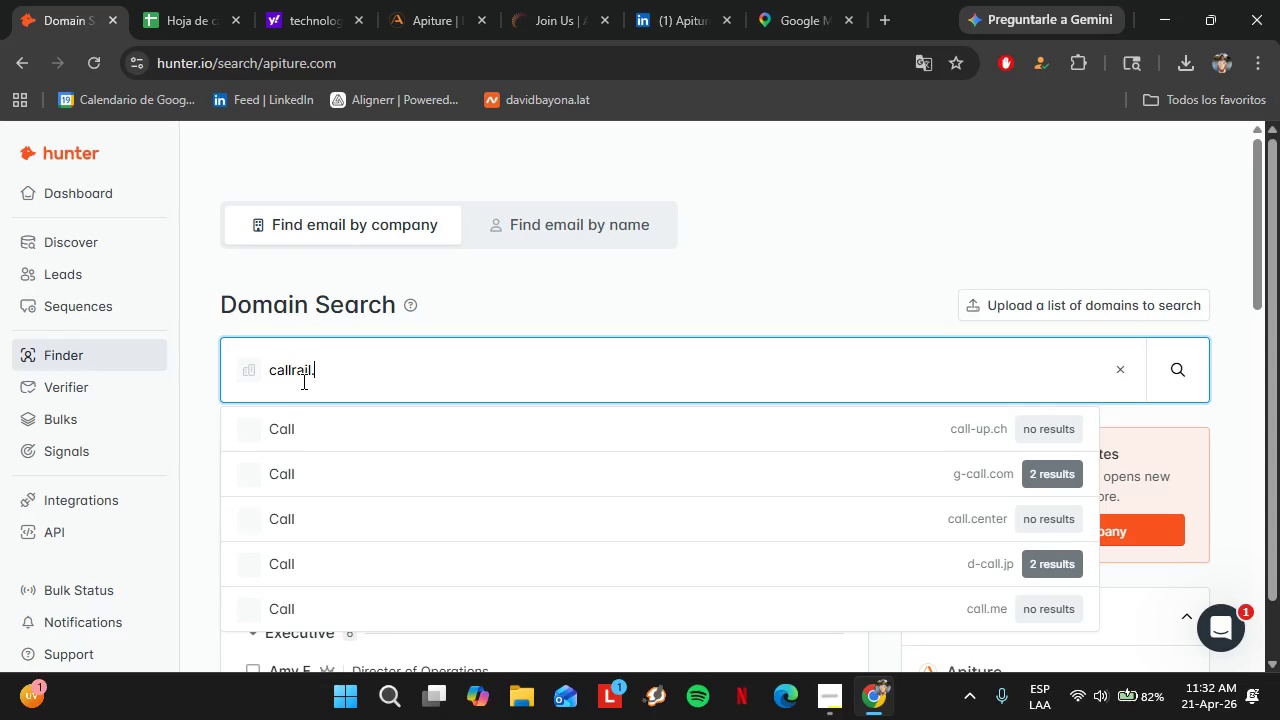 
wait(5.3)
 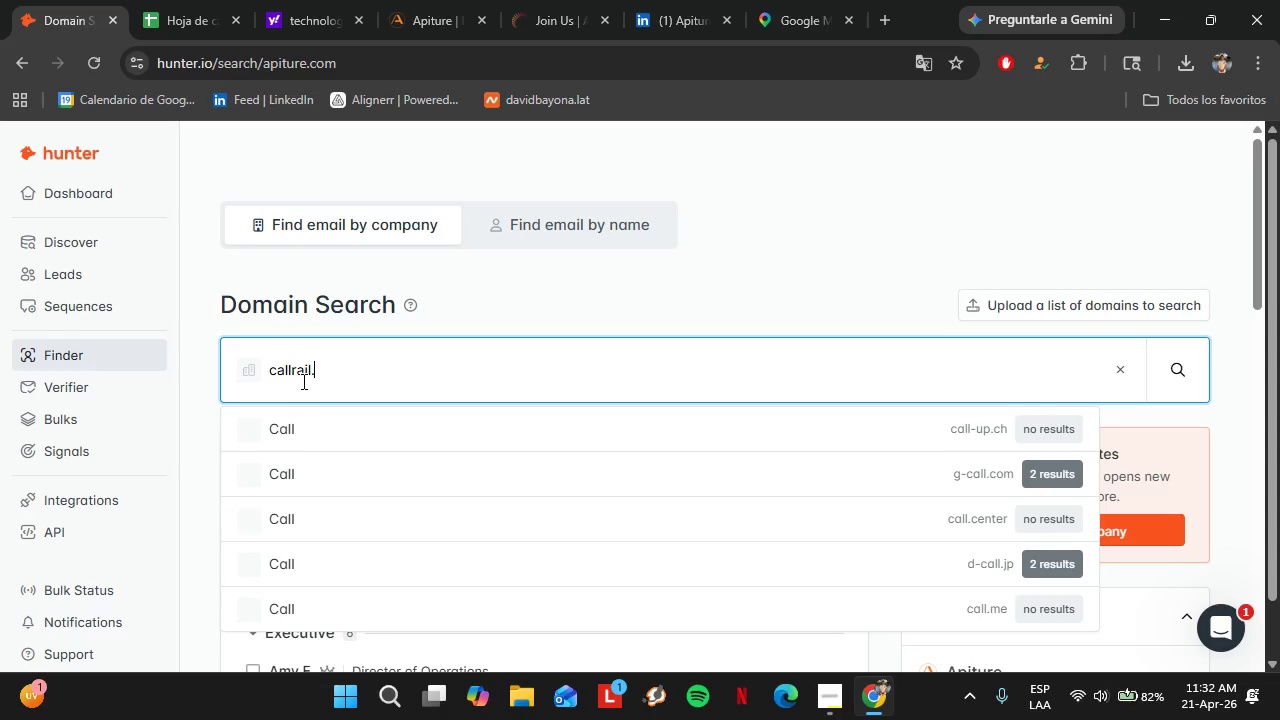 
key(Enter)
 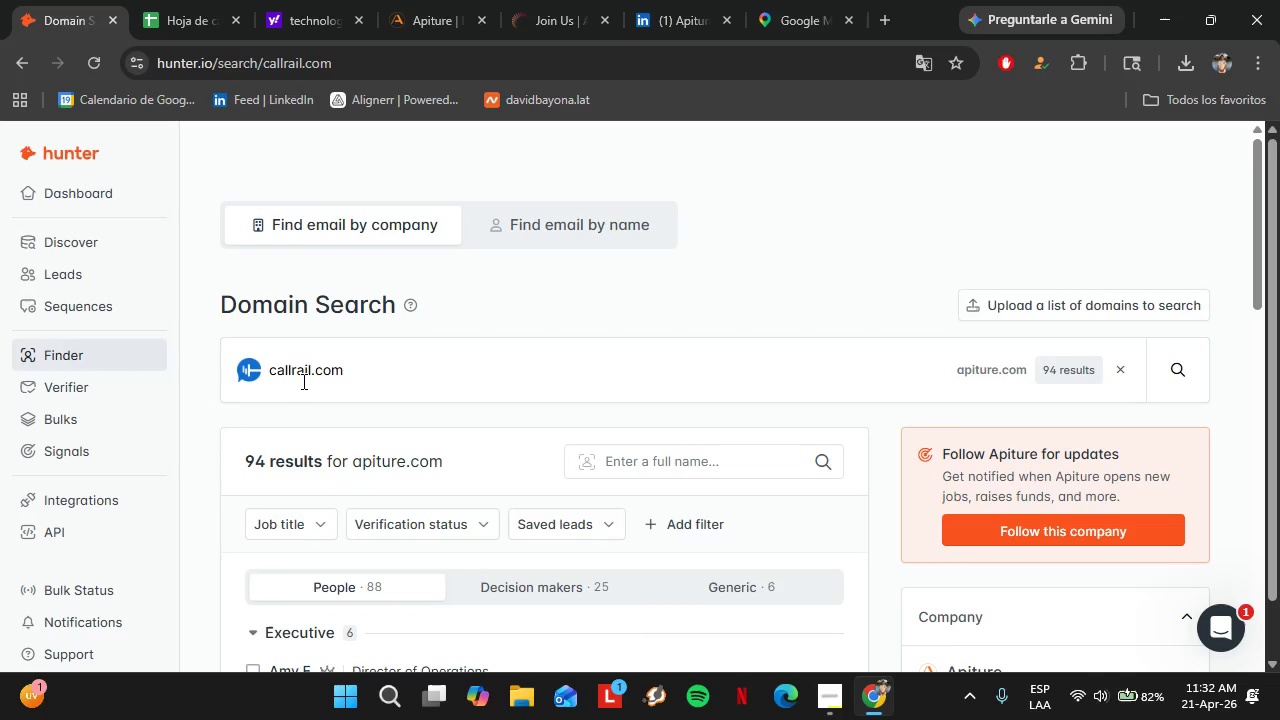 
wait(6.91)
 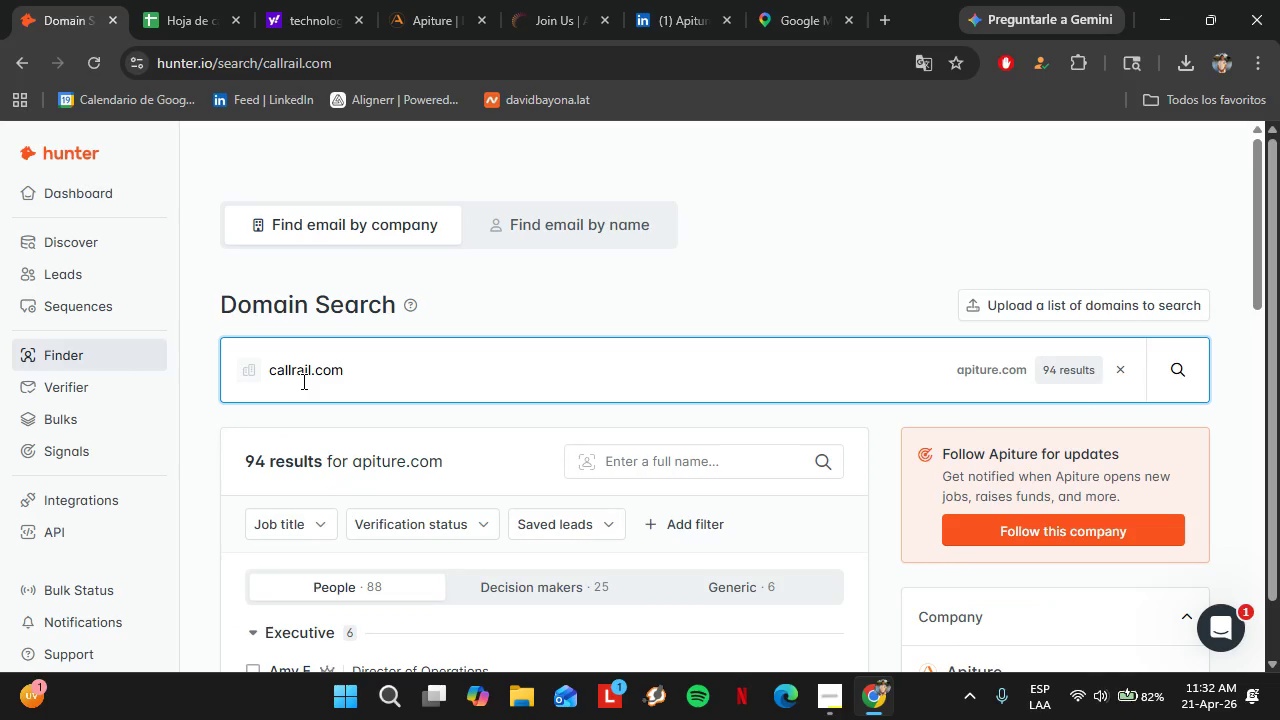 
scroll: coordinate [314, 385], scroll_direction: down, amount: 3.0
 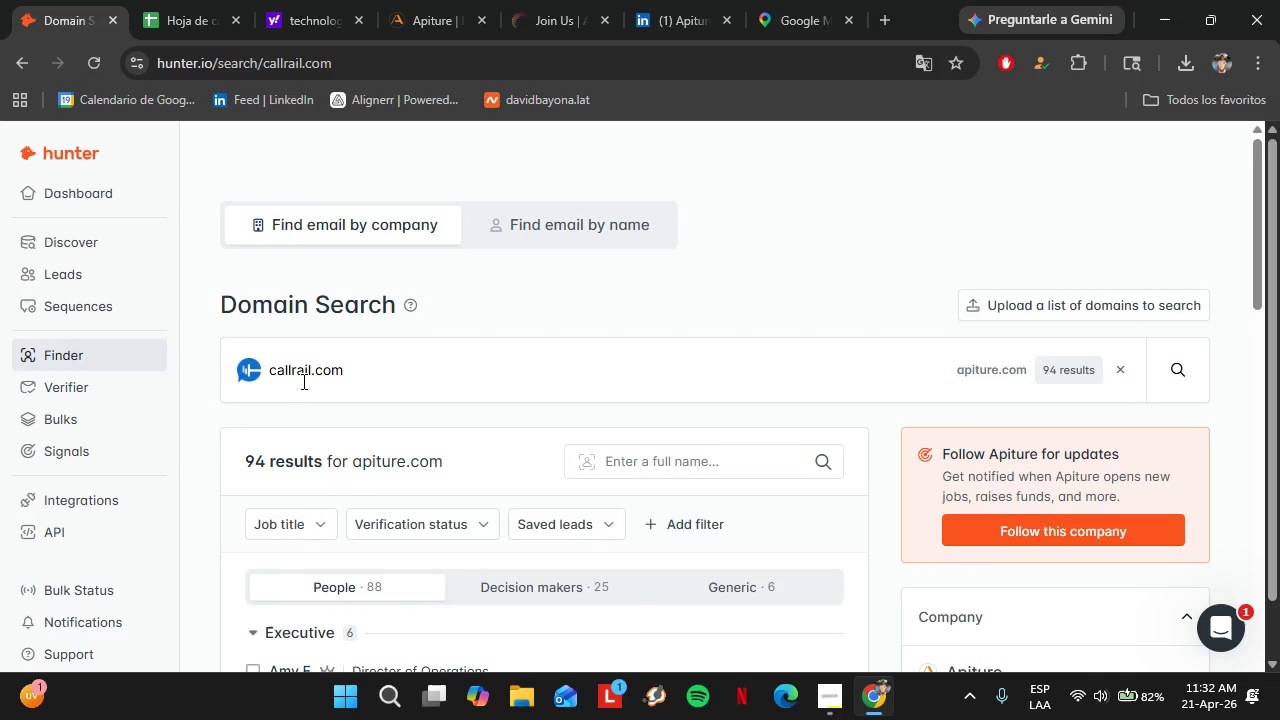 
mouse_move([401, 387])
 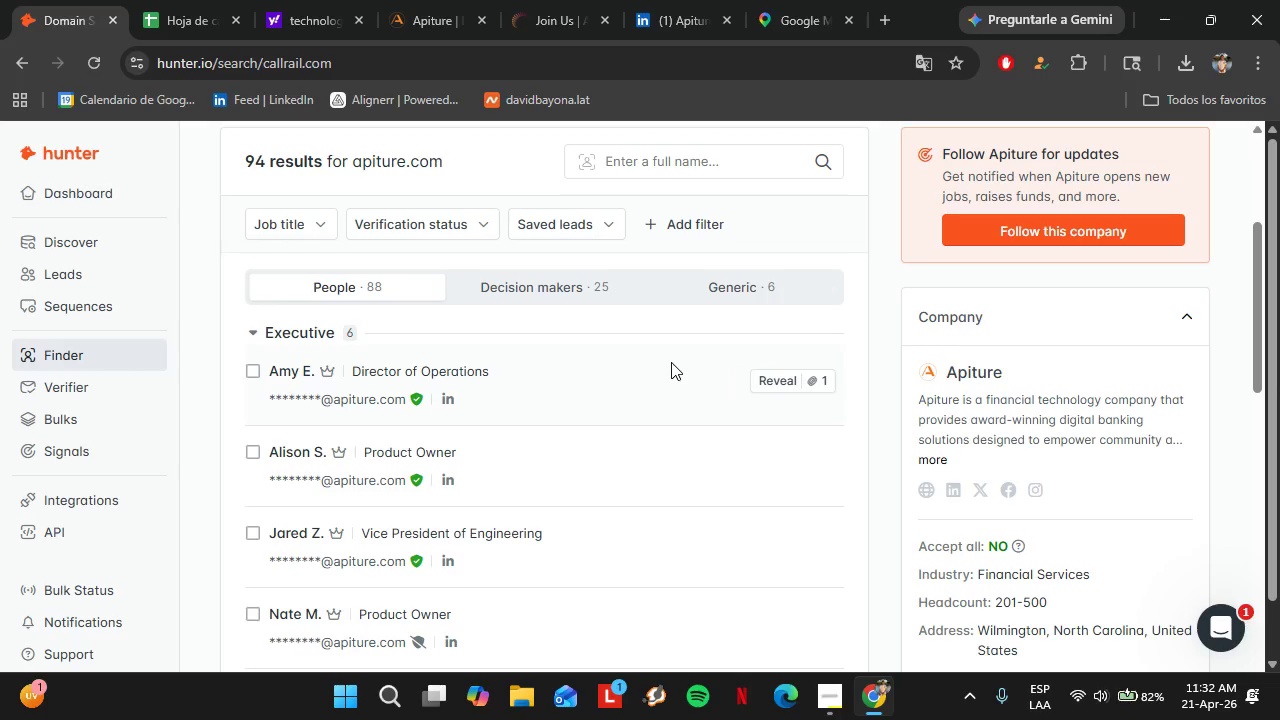 
scroll: coordinate [879, 341], scroll_direction: up, amount: 2.0
 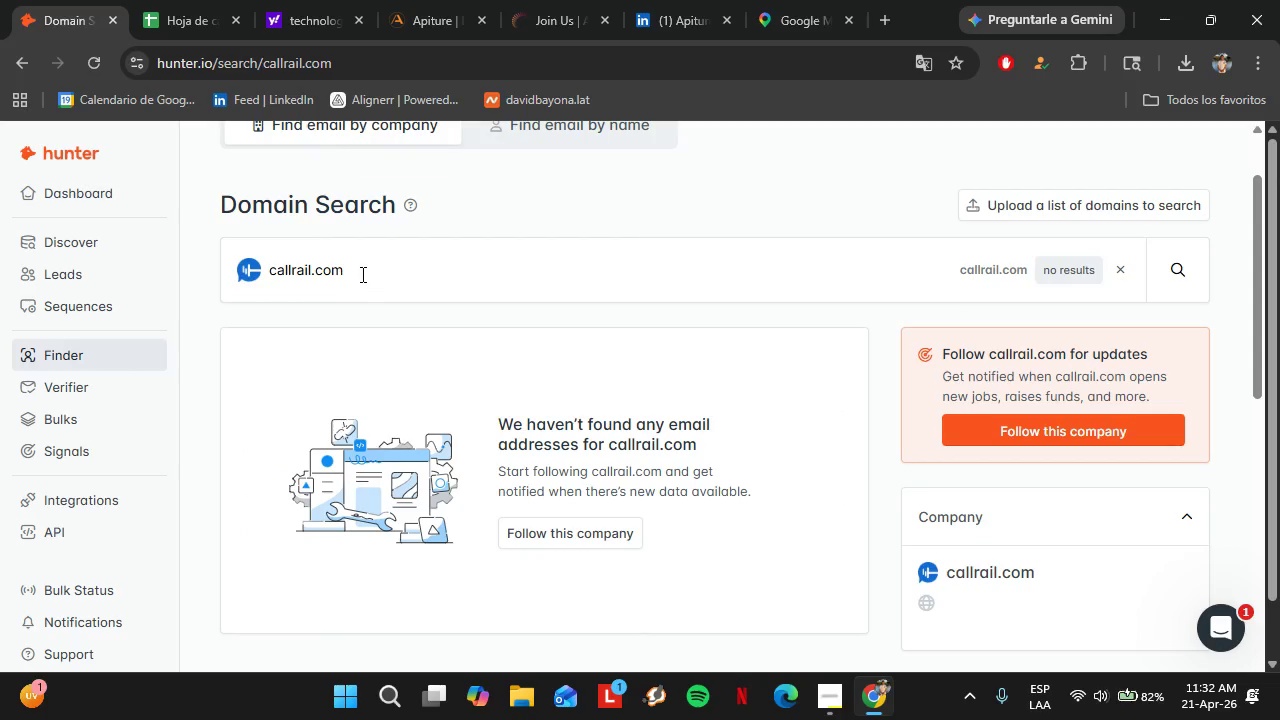 
left_click_drag(start_coordinate=[362, 274], to_coordinate=[193, 284])
 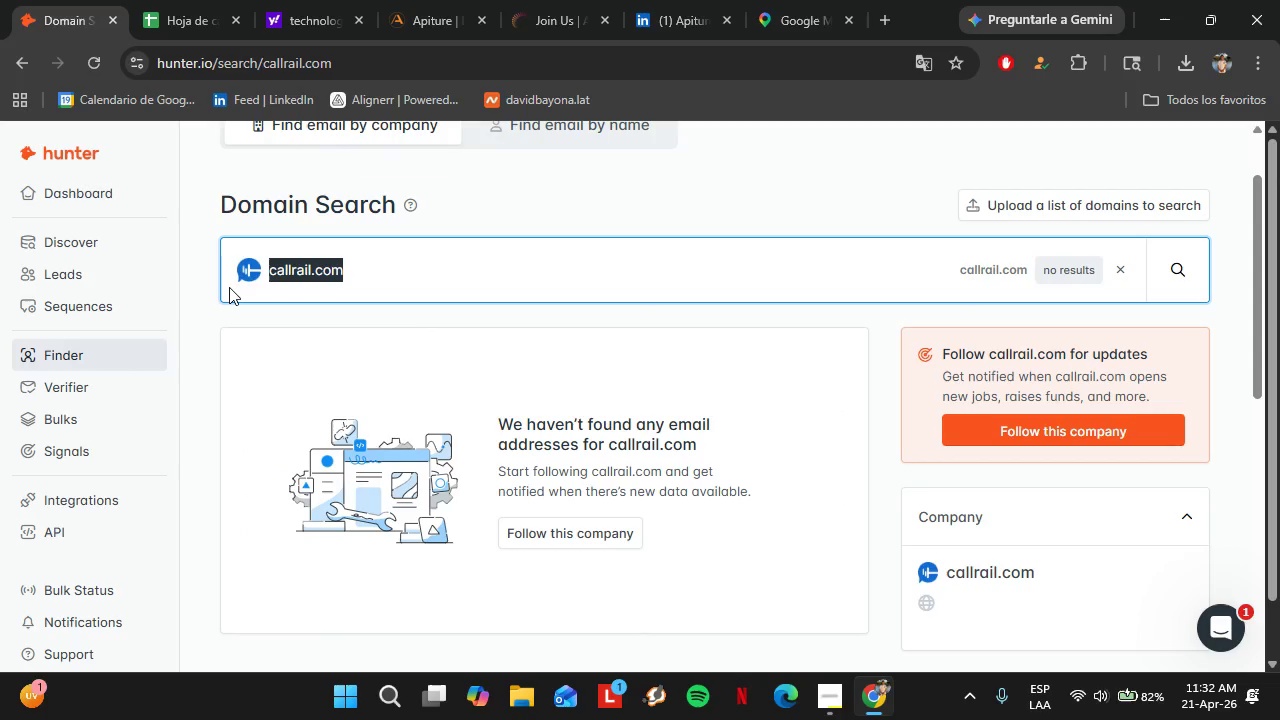 
type(cloudblue)
 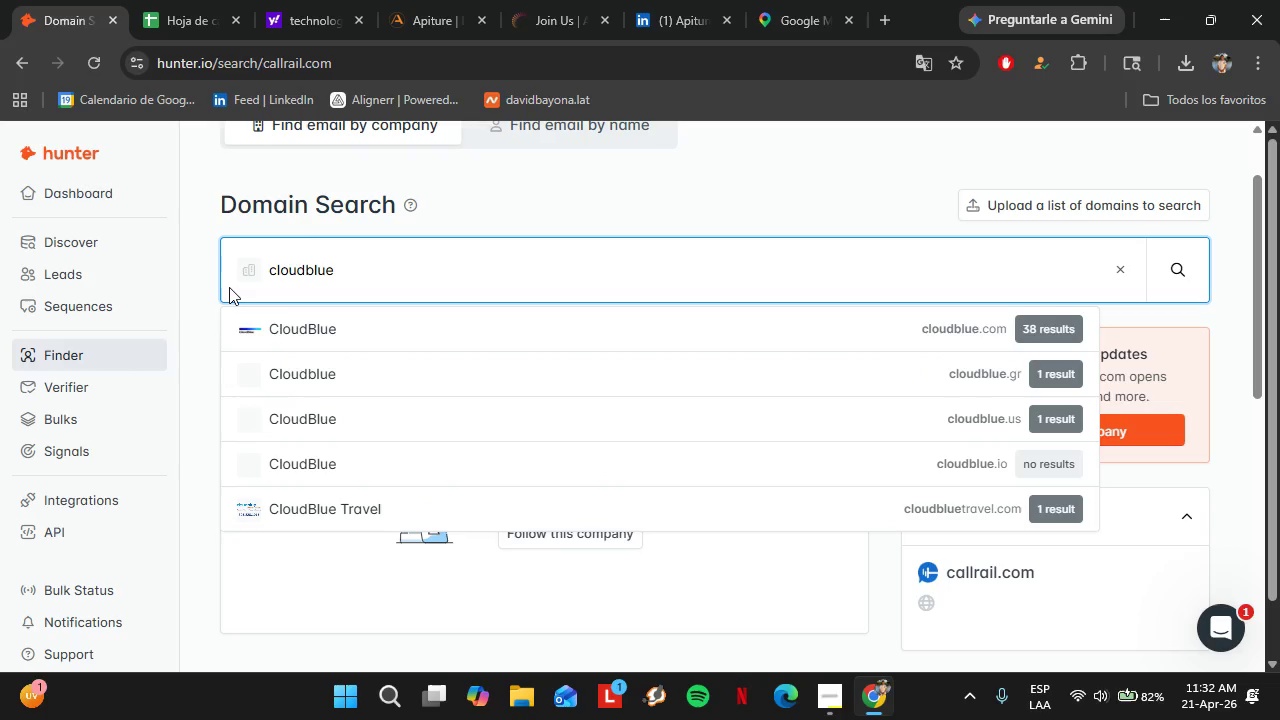 
key(ArrowDown)
 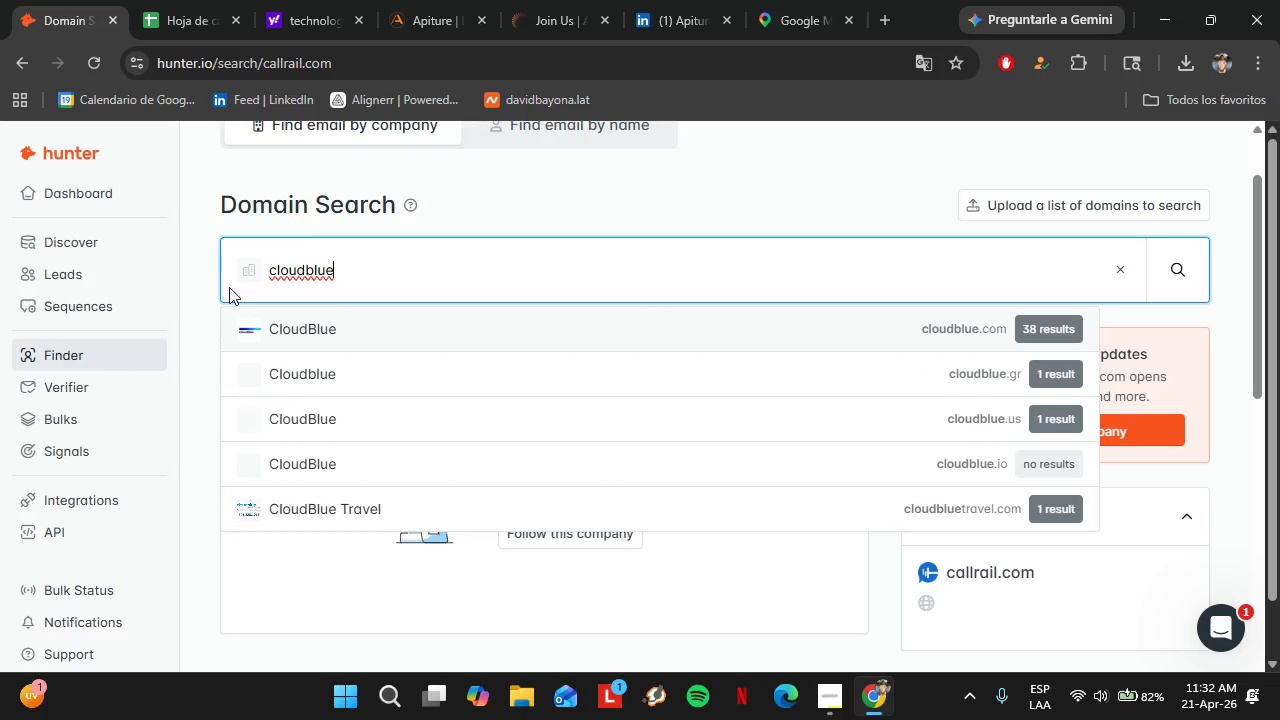 
key(Enter)
 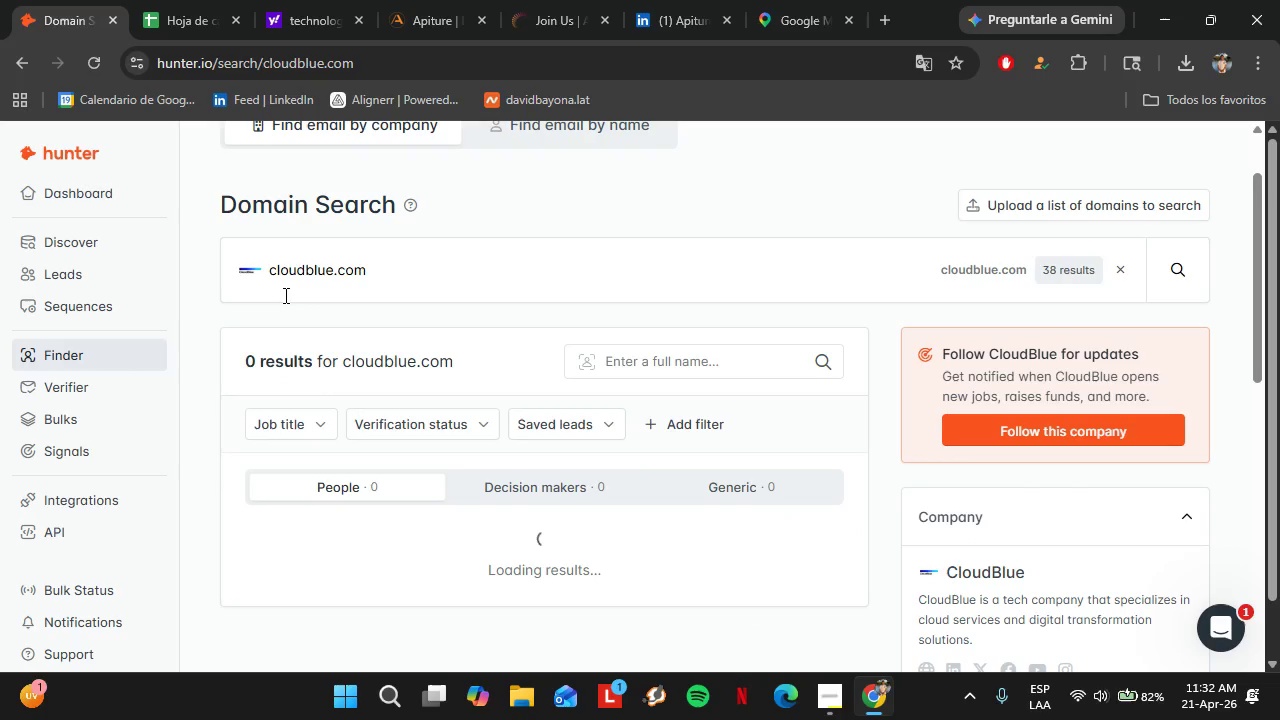 
scroll: coordinate [431, 431], scroll_direction: down, amount: 4.0
 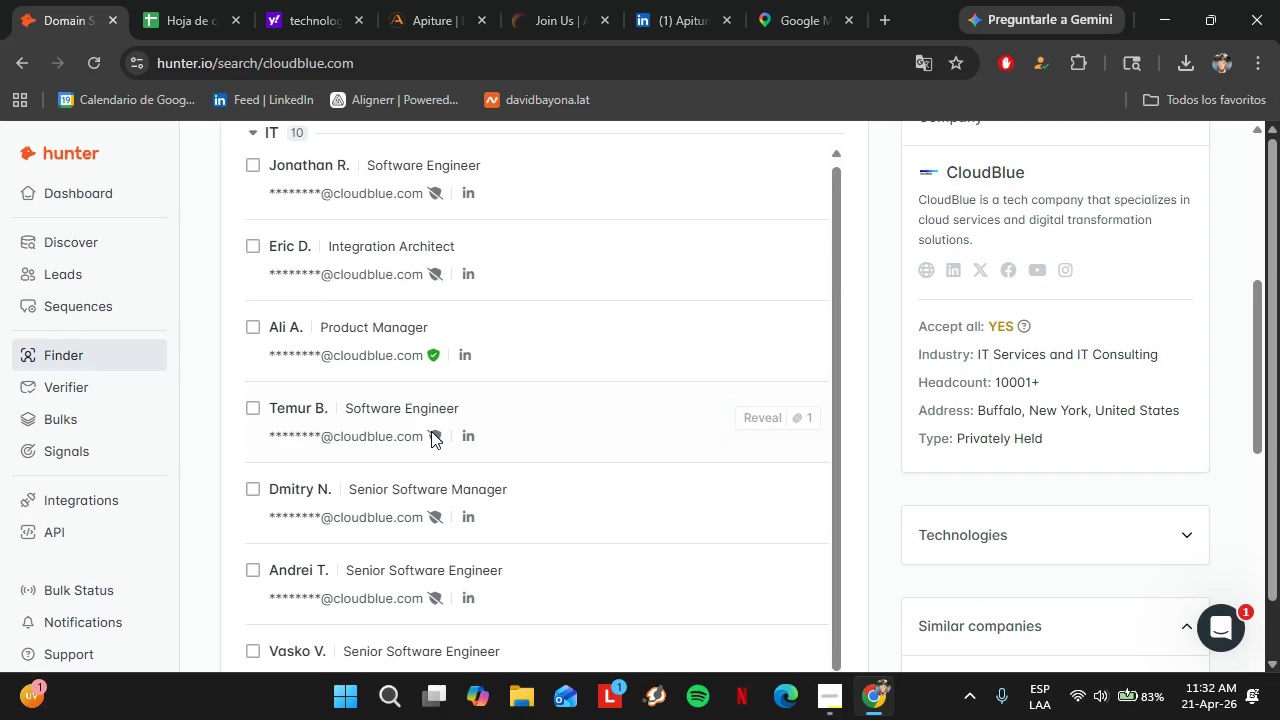 
scroll: coordinate [311, 328], scroll_direction: up, amount: 6.0
 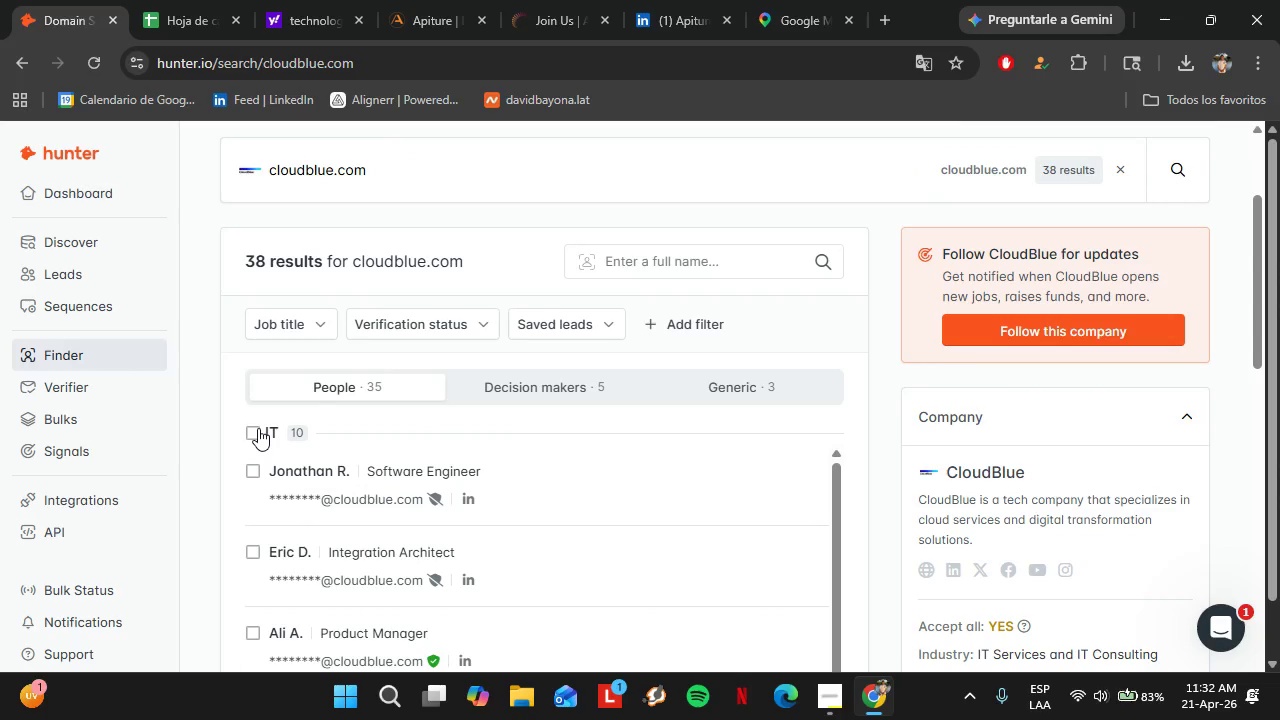 
left_click([258, 428])
 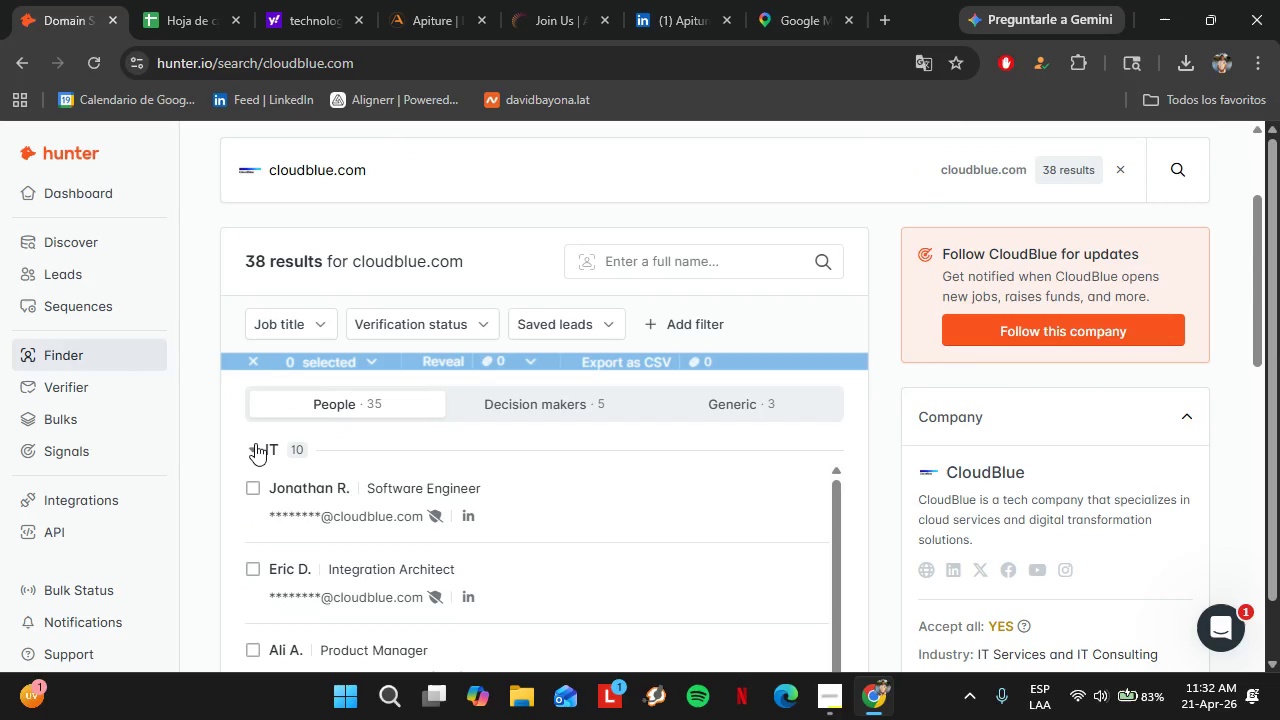 
left_click([268, 432])
 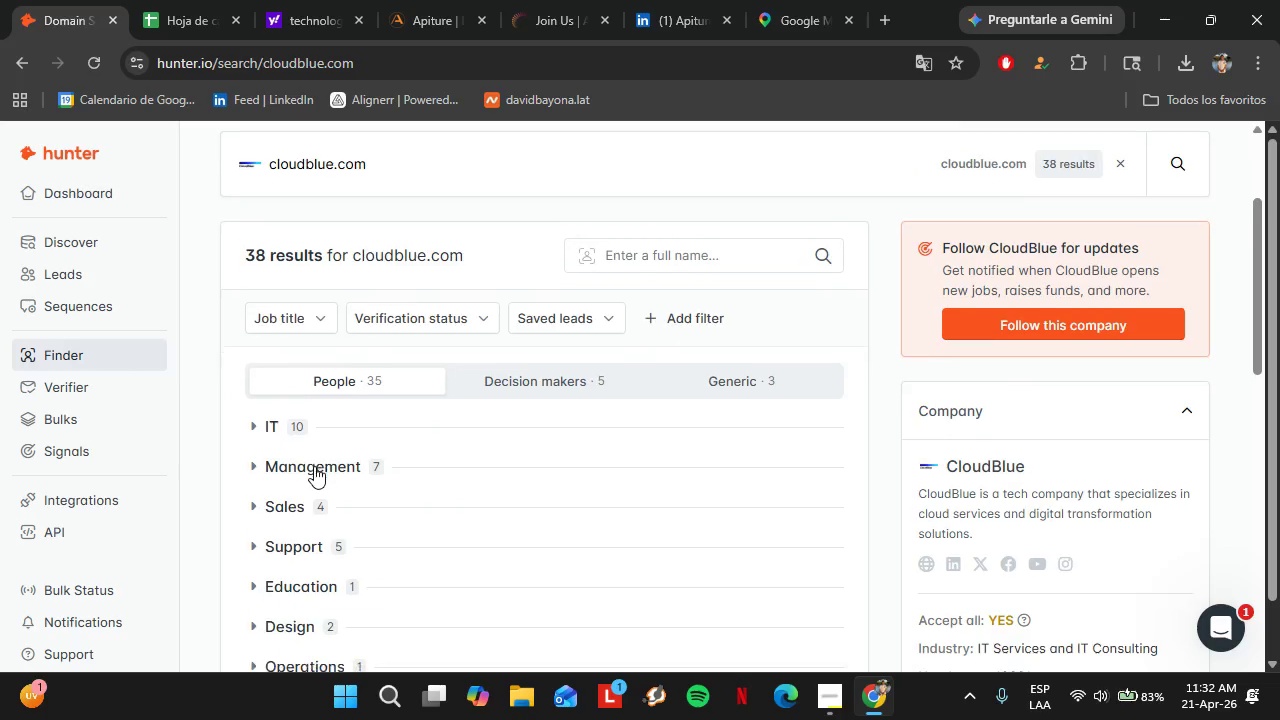 
scroll: coordinate [314, 466], scroll_direction: down, amount: 2.0
 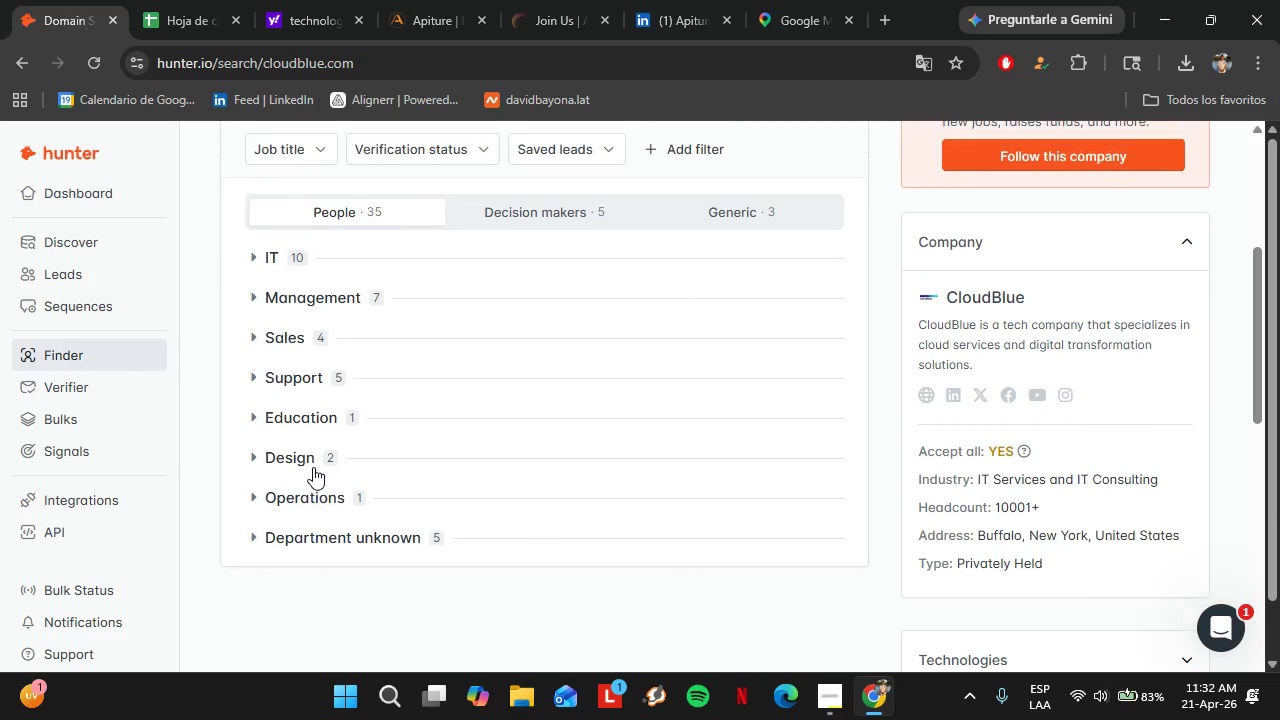 
scroll: coordinate [313, 467], scroll_direction: up, amount: 3.0
 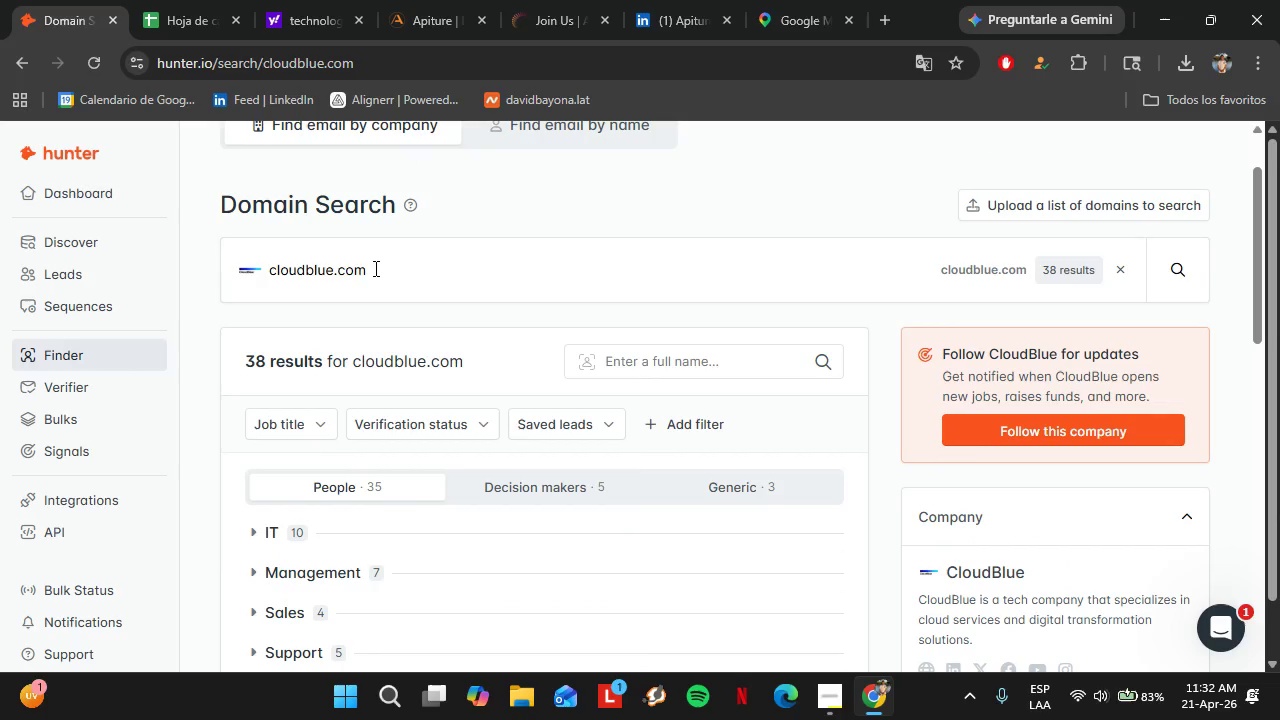 
left_click_drag(start_coordinate=[374, 267], to_coordinate=[236, 273])
 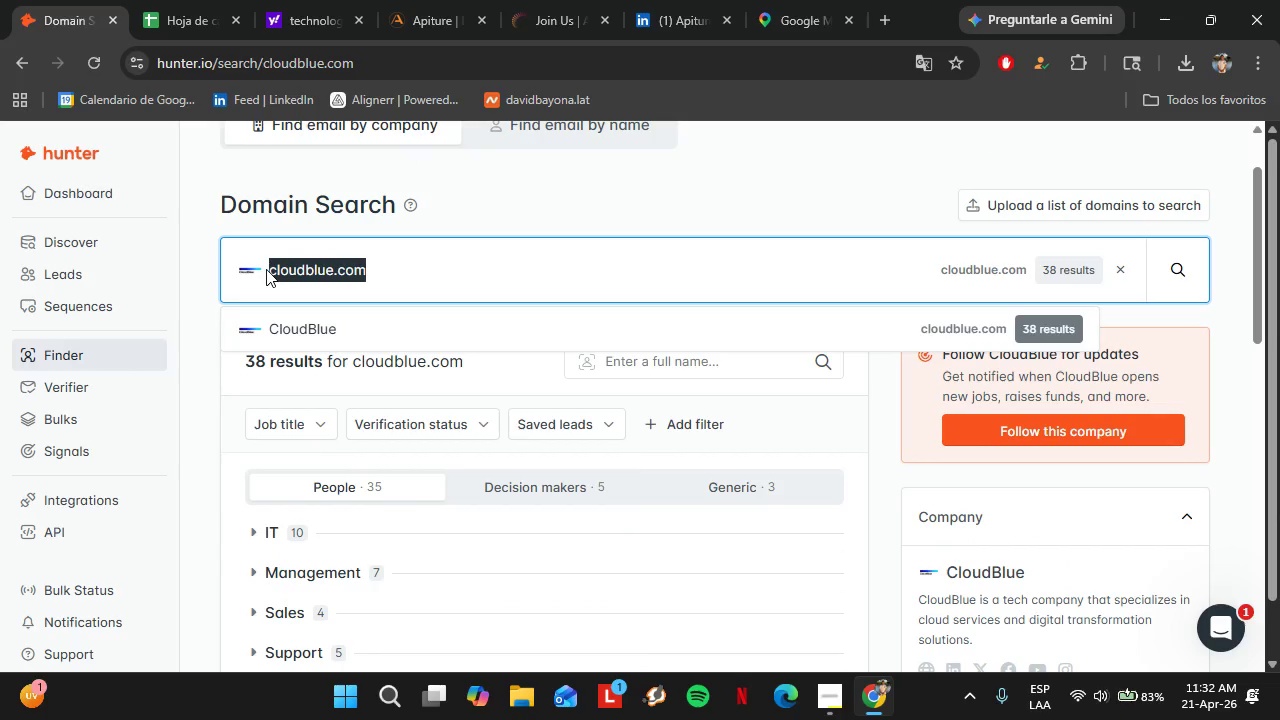 
type(digital)
 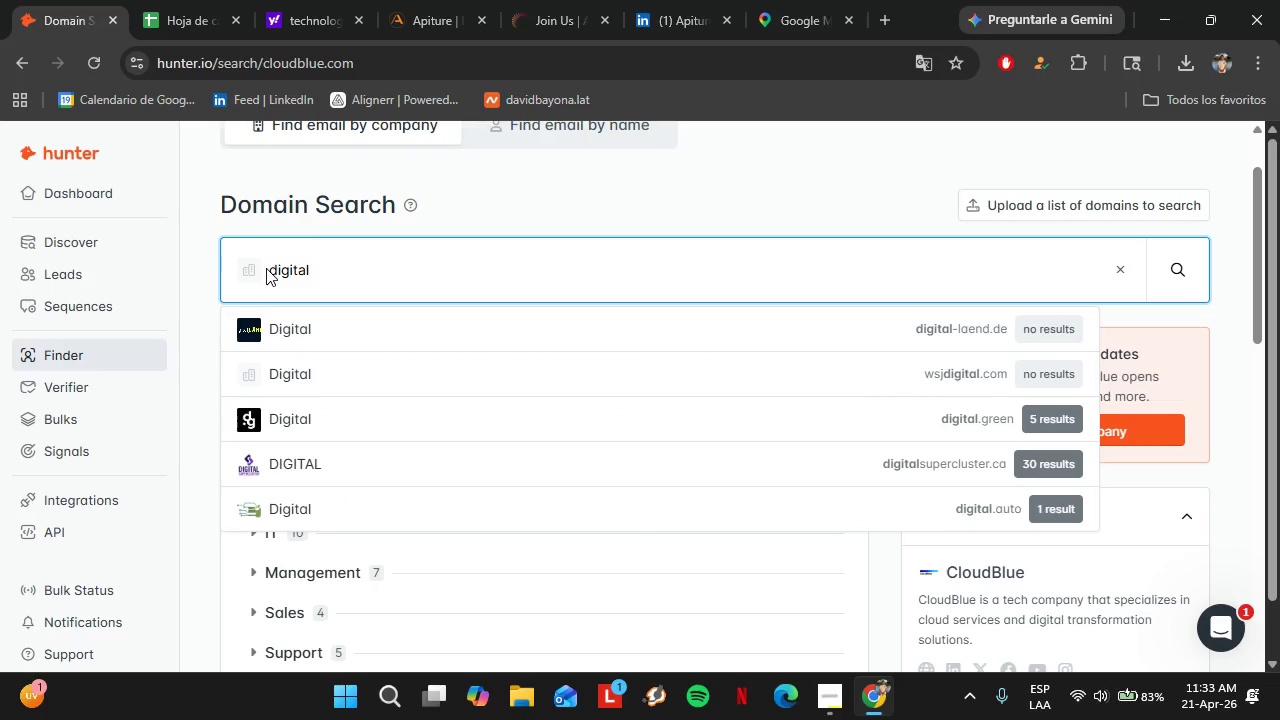 
wait(6.42)
 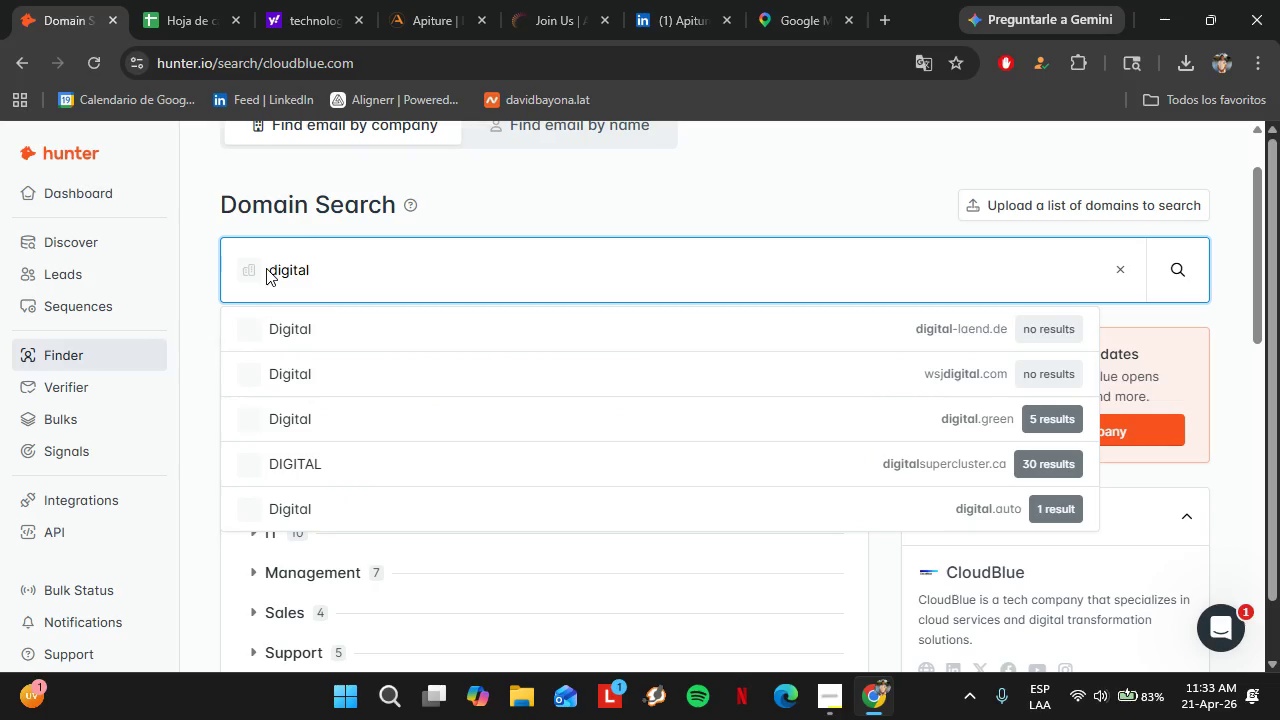 
type(airstrike)
 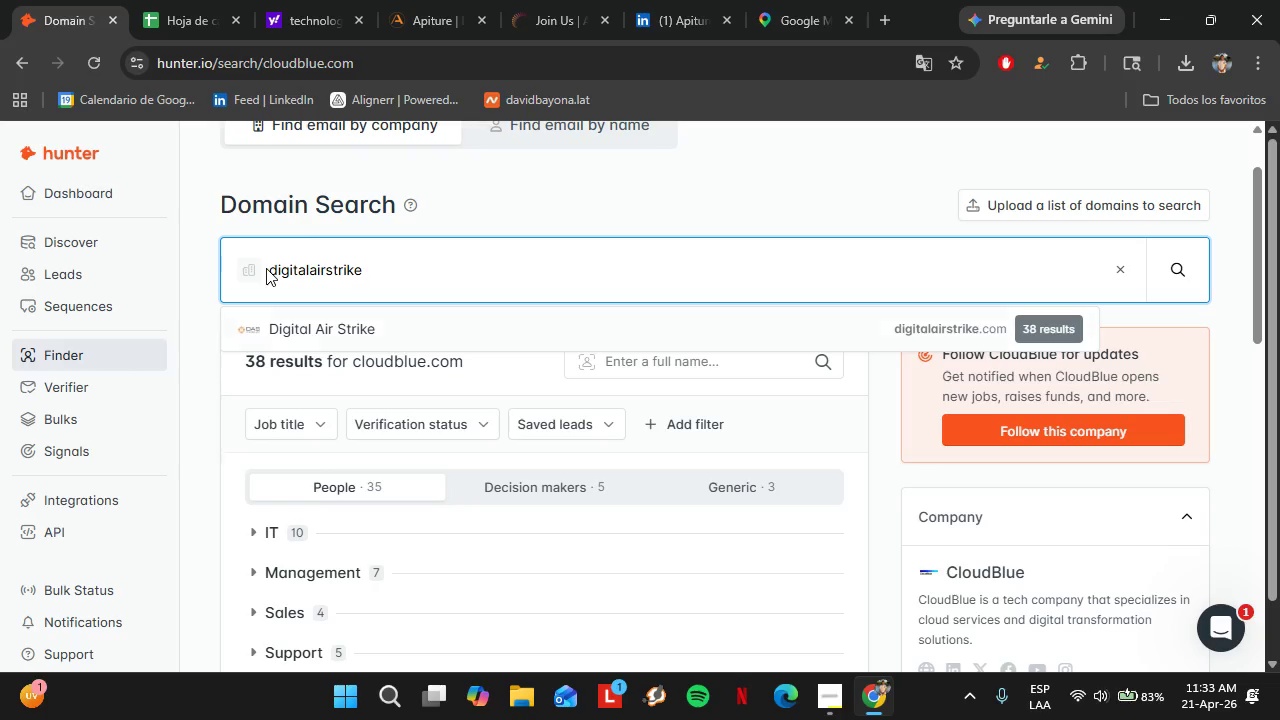 
key(ArrowDown)
 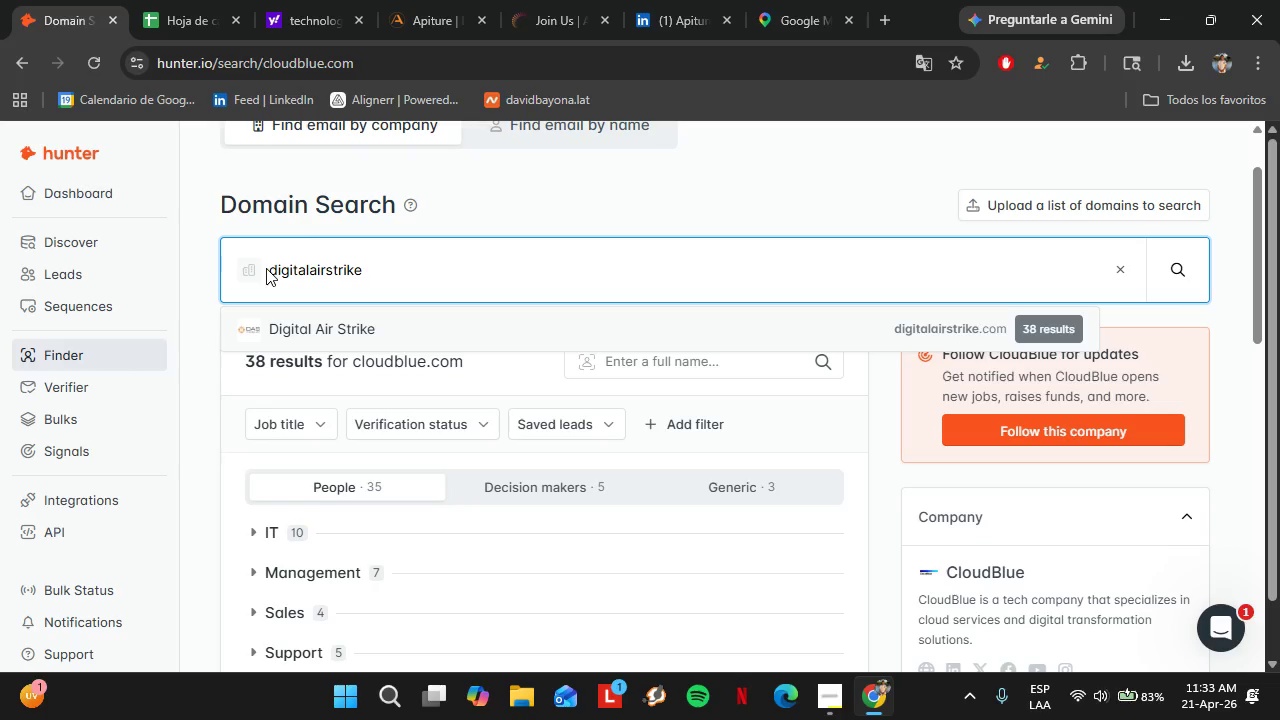 
key(Enter)
 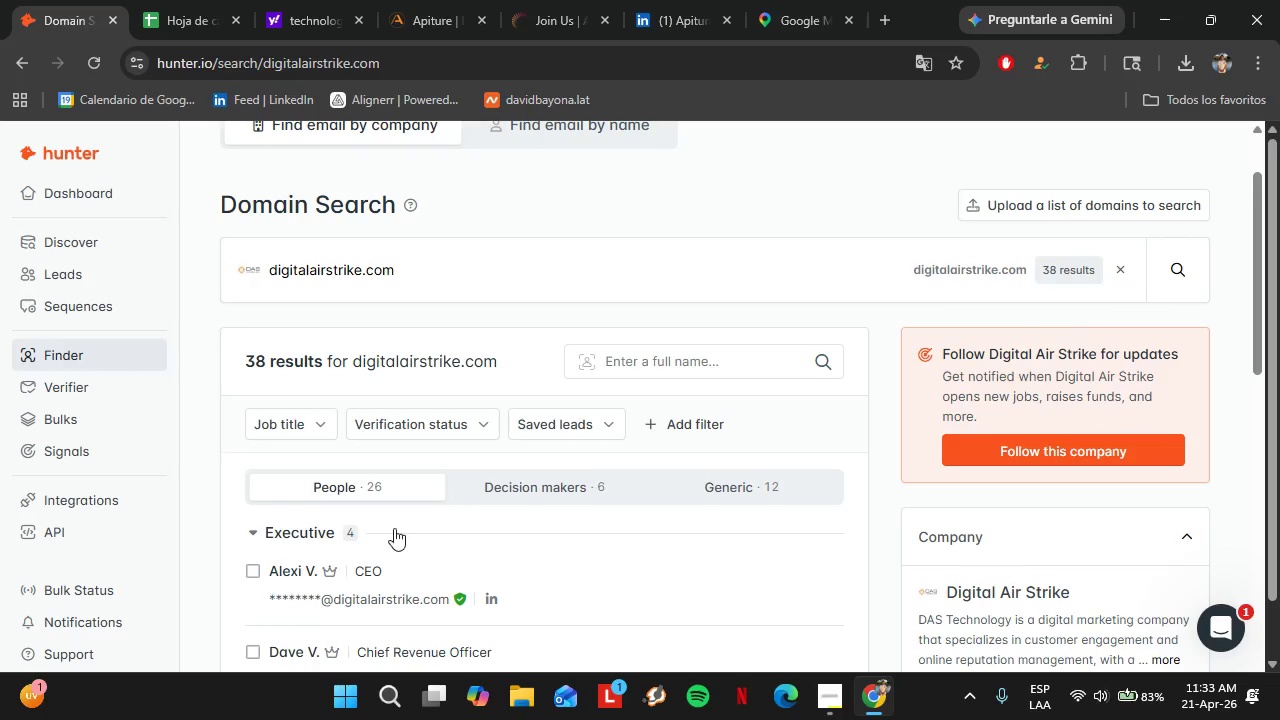 
left_click([315, 529])
 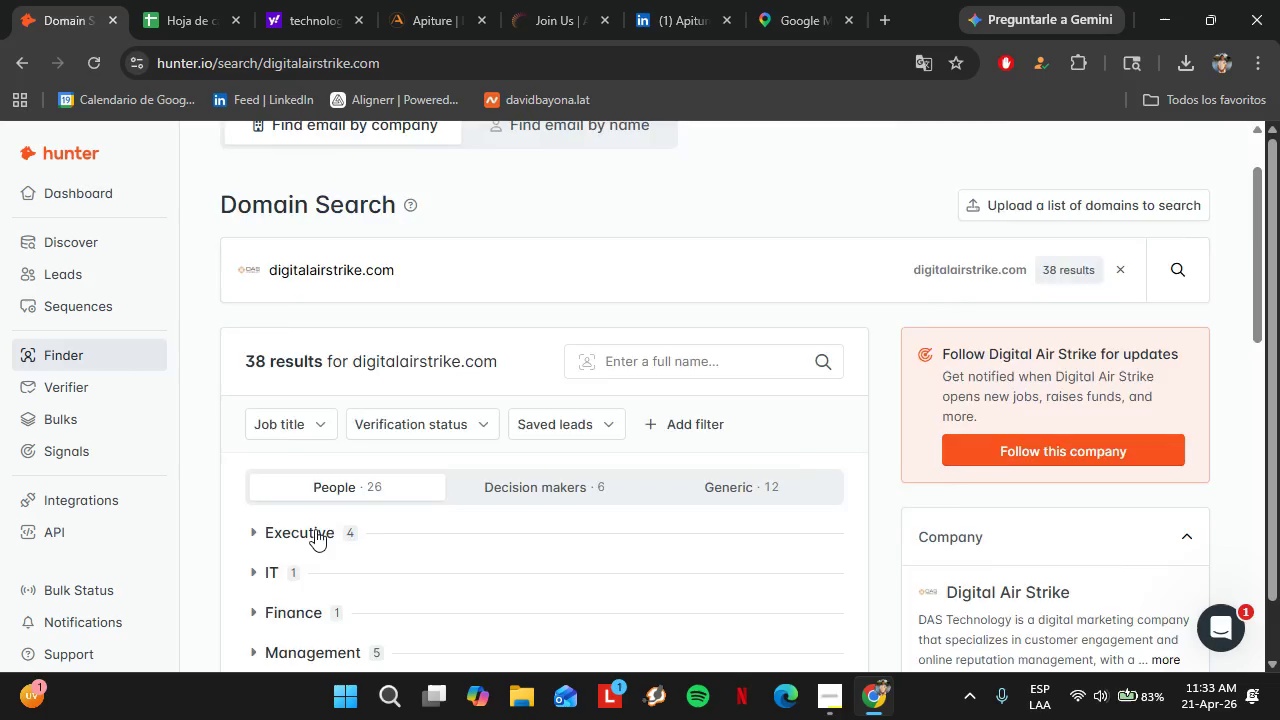 
scroll: coordinate [315, 529], scroll_direction: down, amount: 3.0
 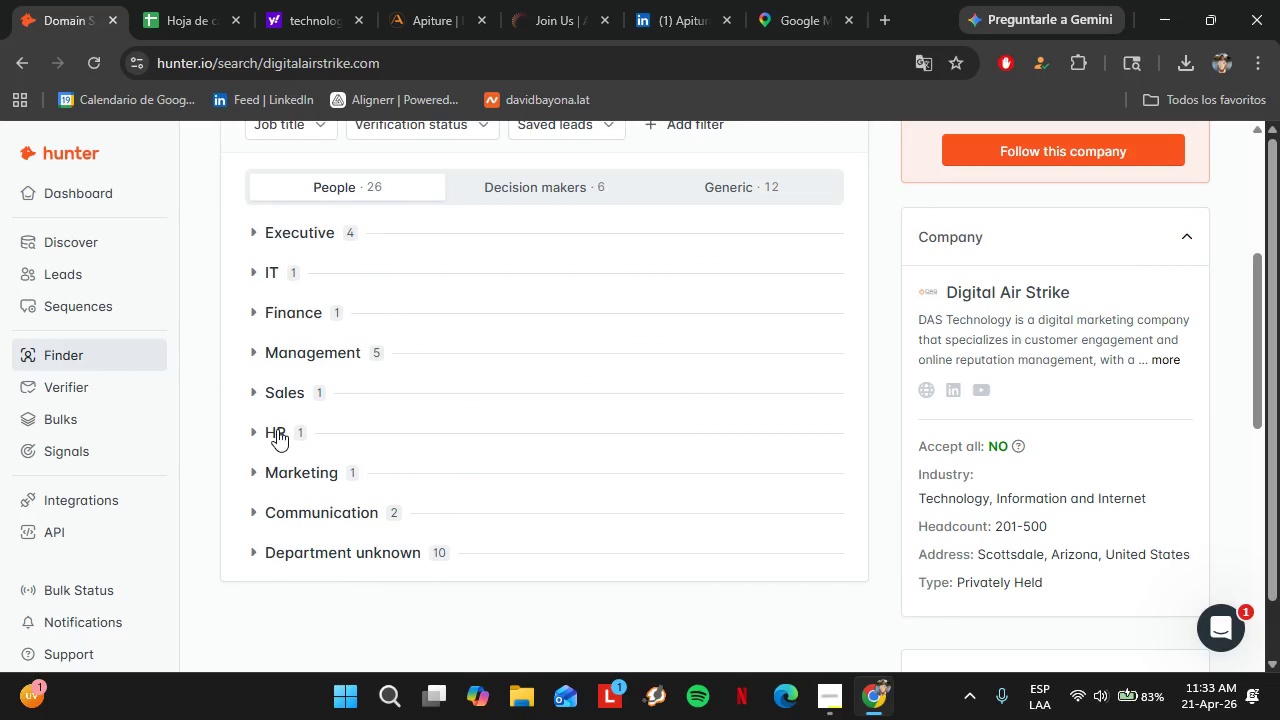 
left_click([277, 429])
 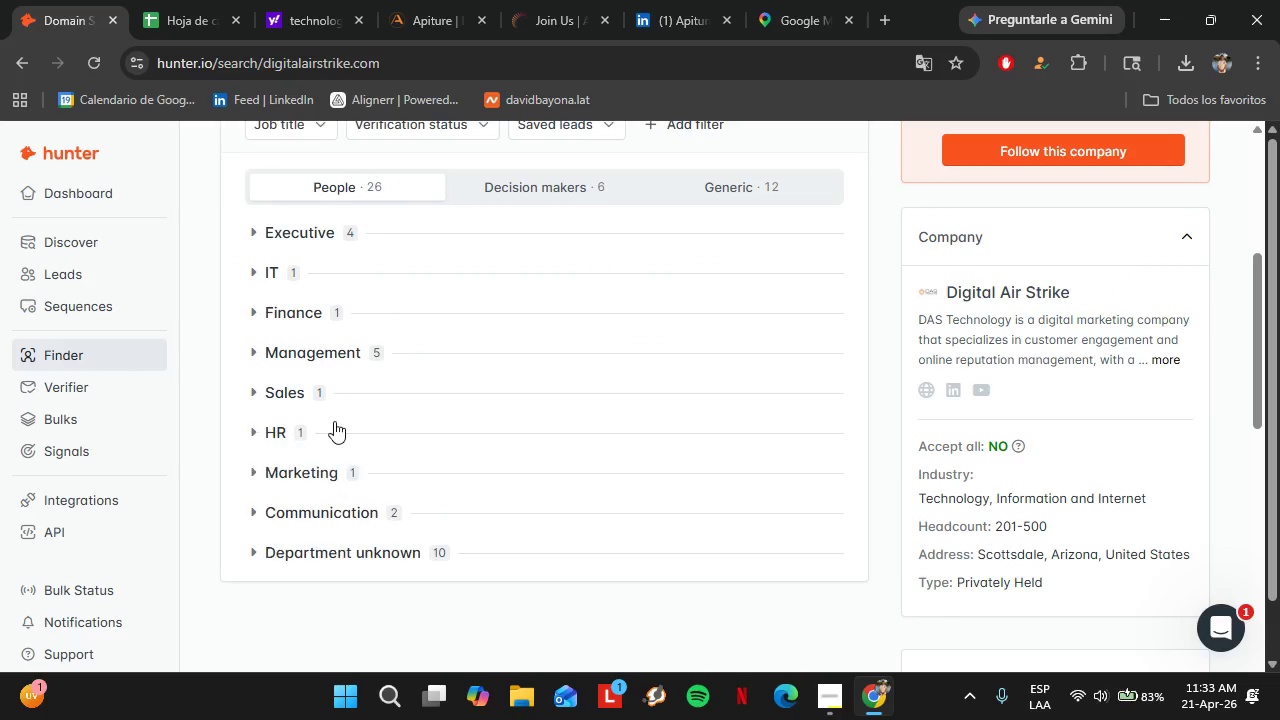 
scroll: coordinate [366, 405], scroll_direction: up, amount: 3.0
 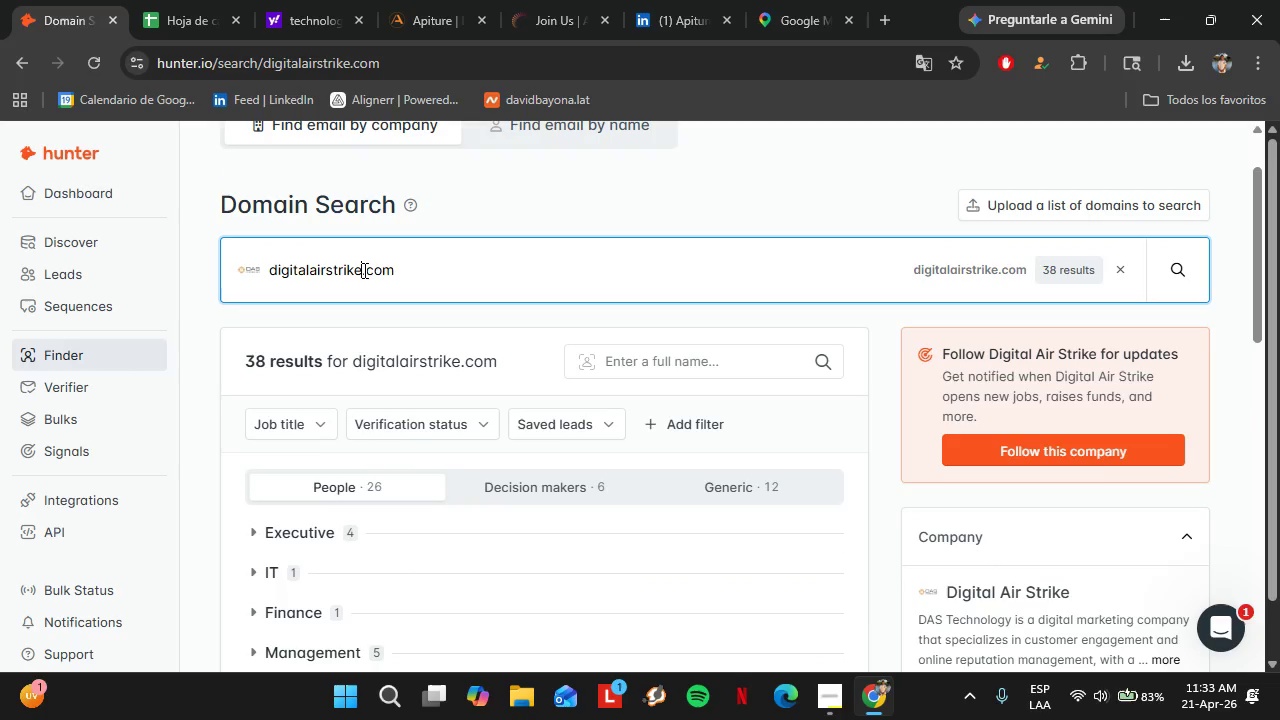 
double_click([363, 270])
 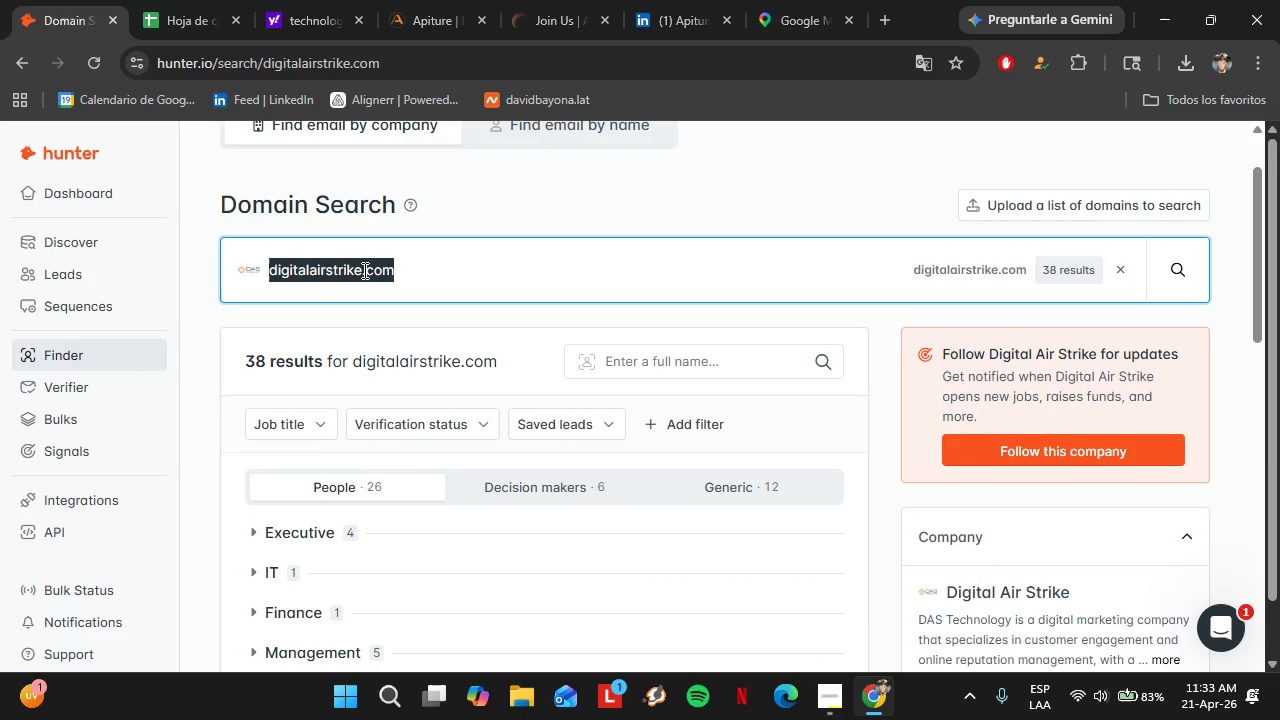 
triple_click([363, 270])
 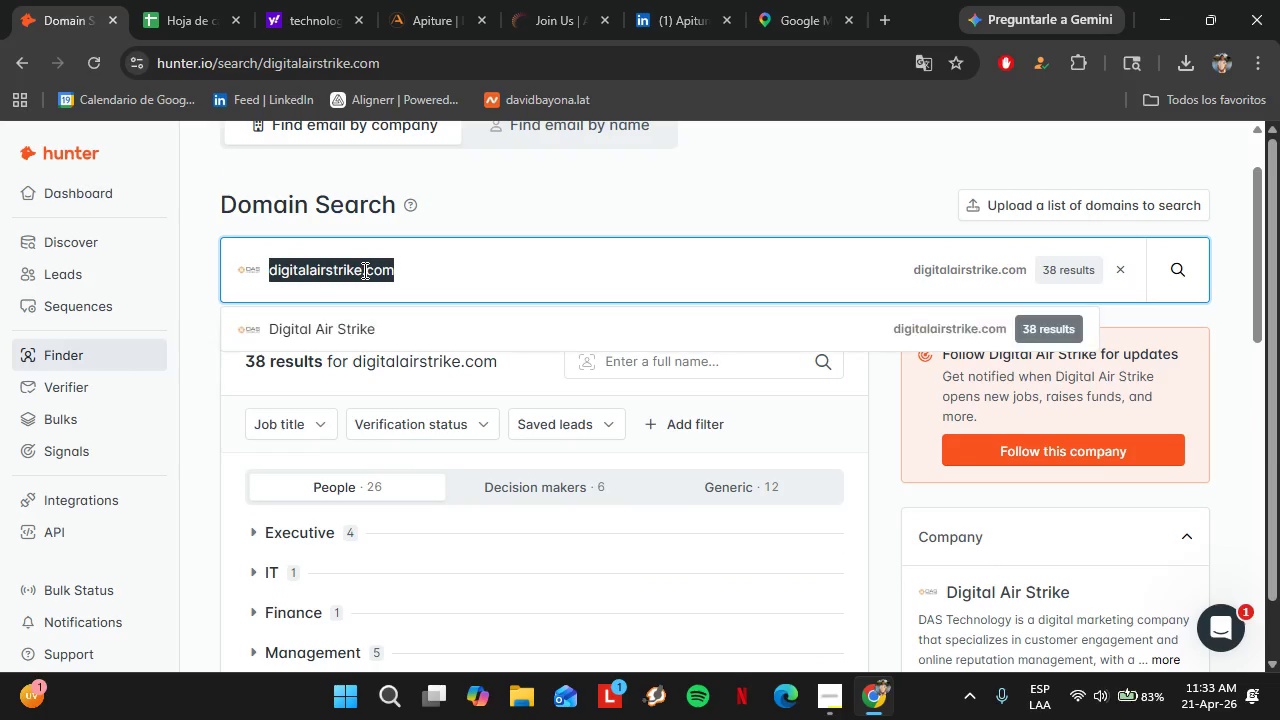 
key(Control+C)
 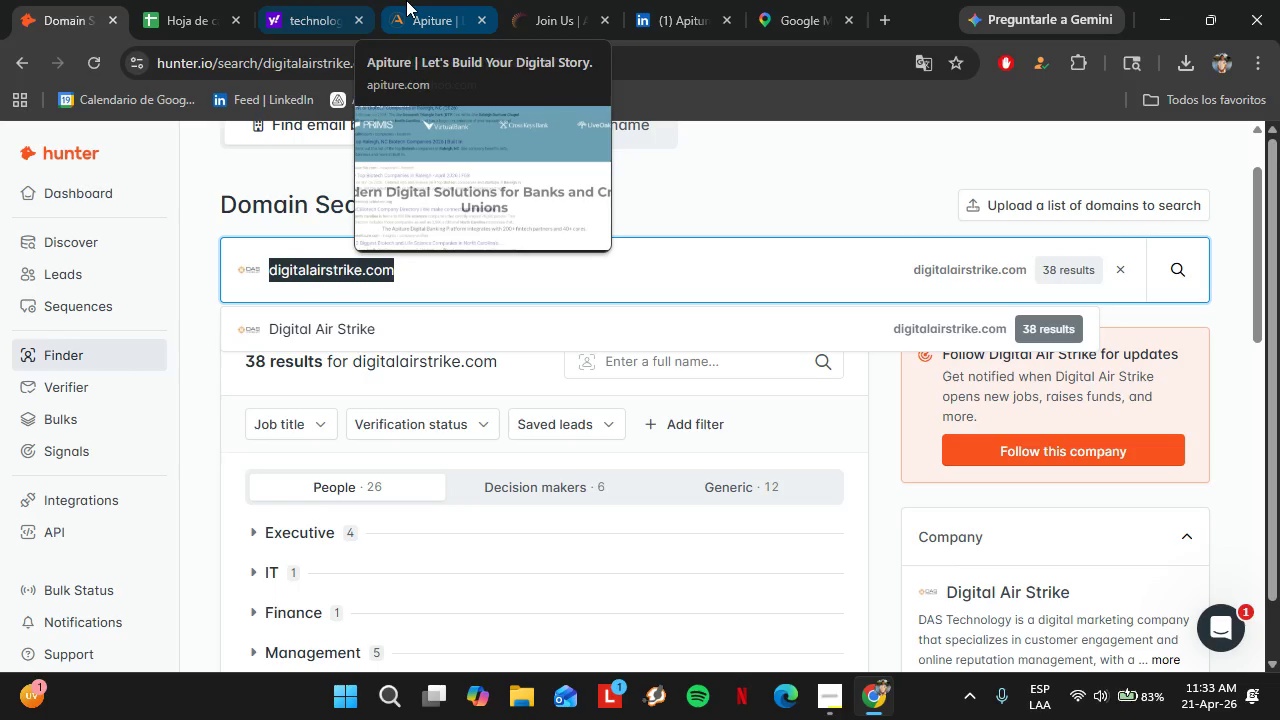 
double_click([378, 72])
 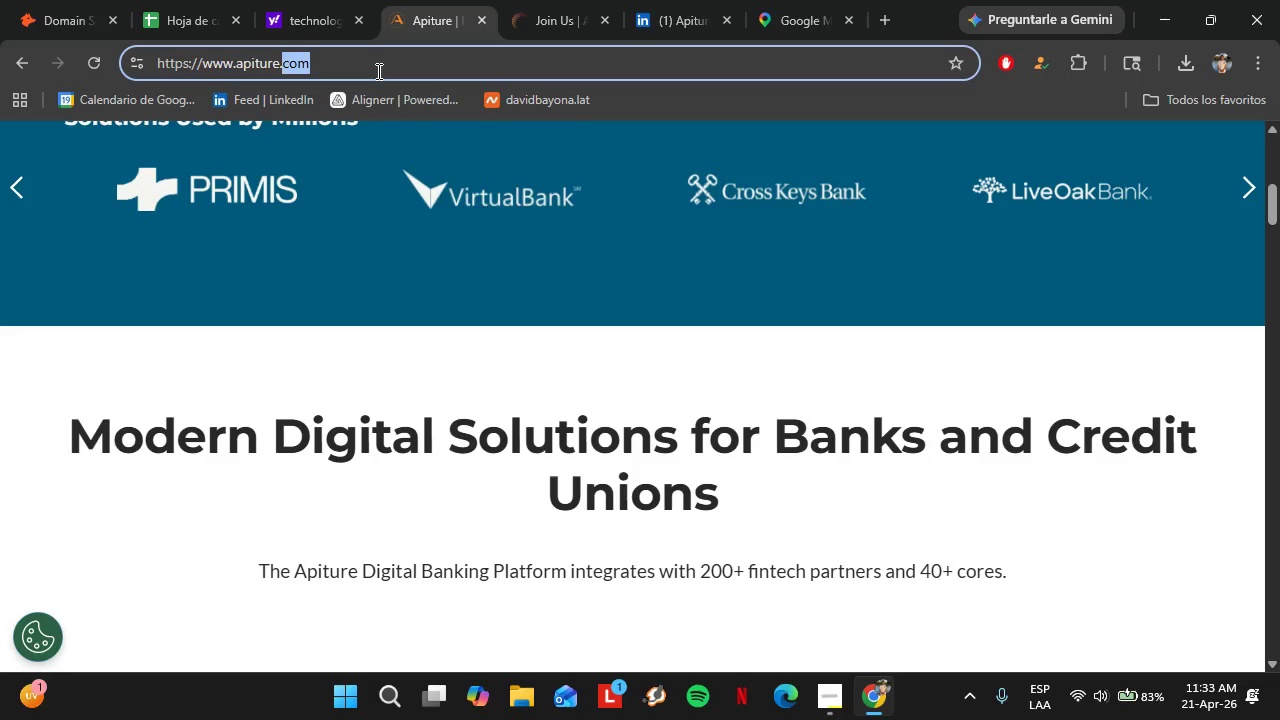 
triple_click([377, 71])
 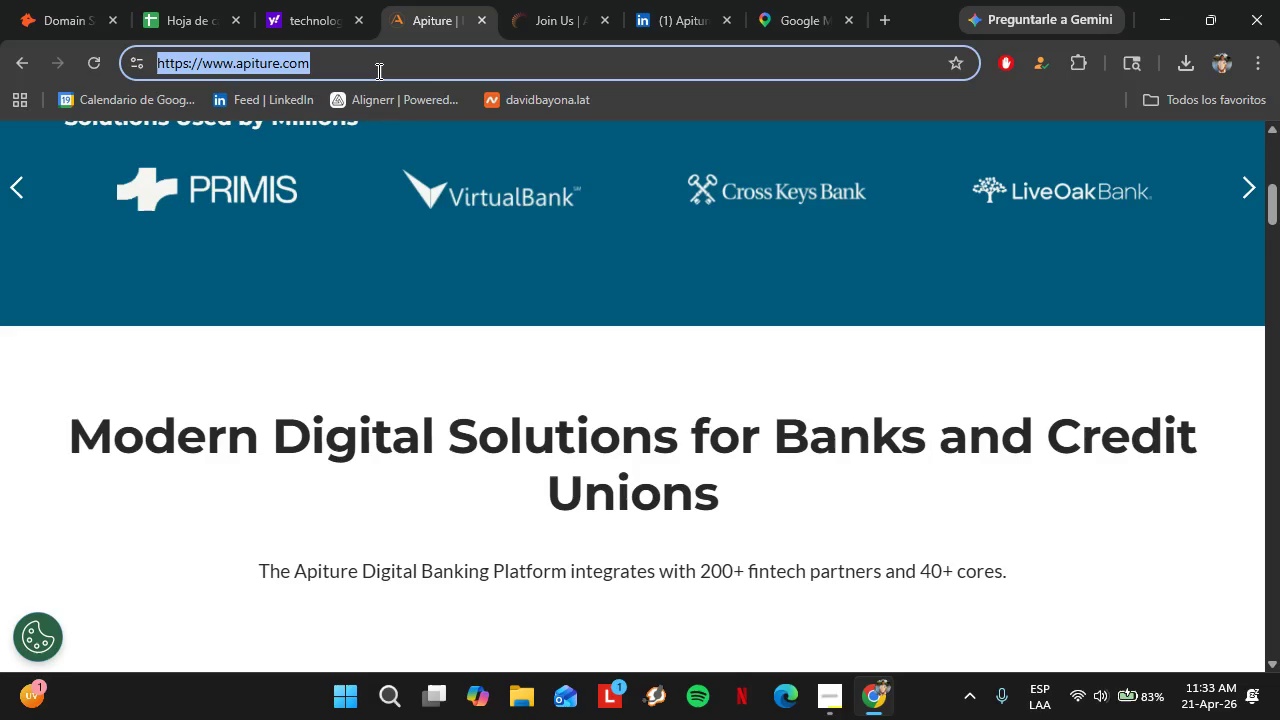 
triple_click([377, 71])
 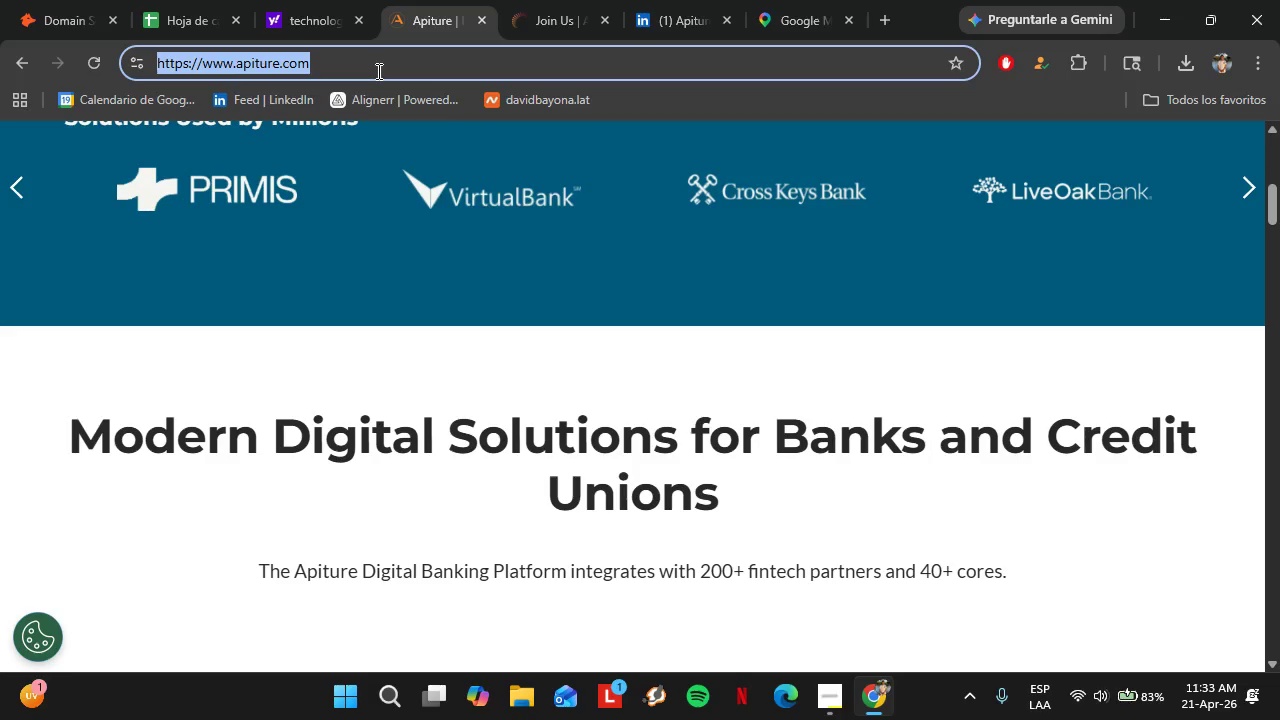 
key(Control+ControlLeft)
 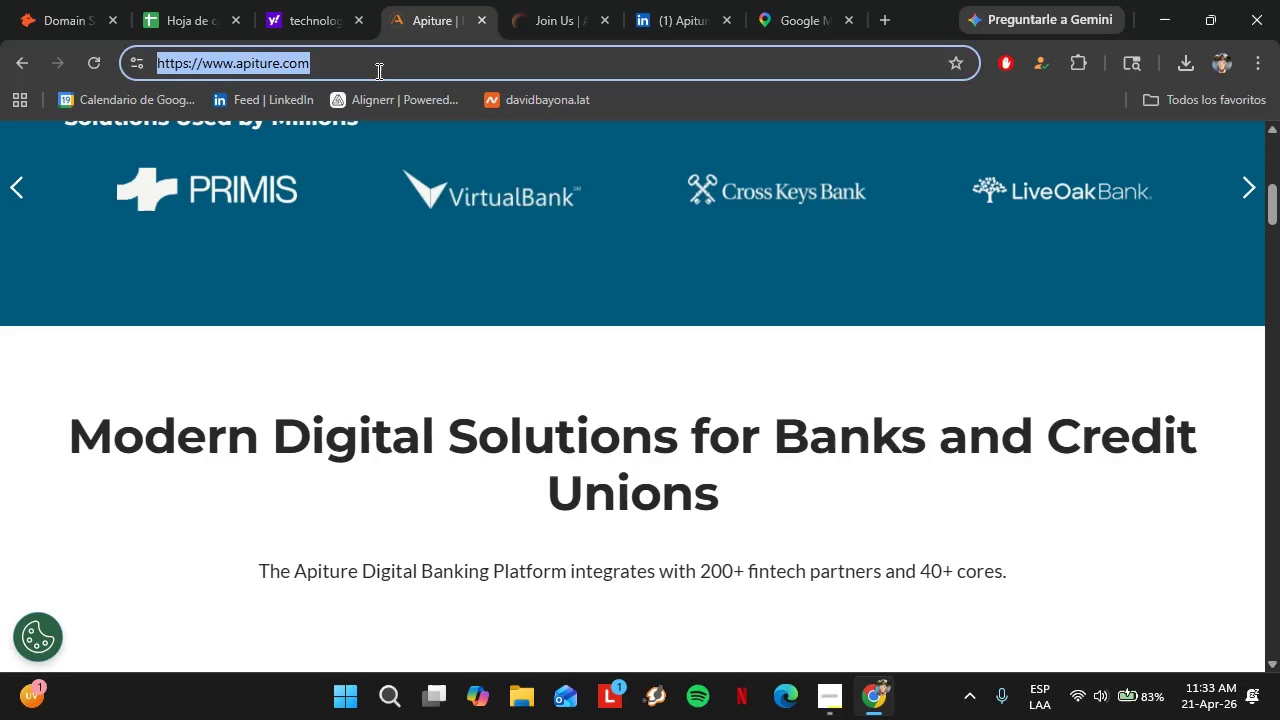 
key(Control+V)
 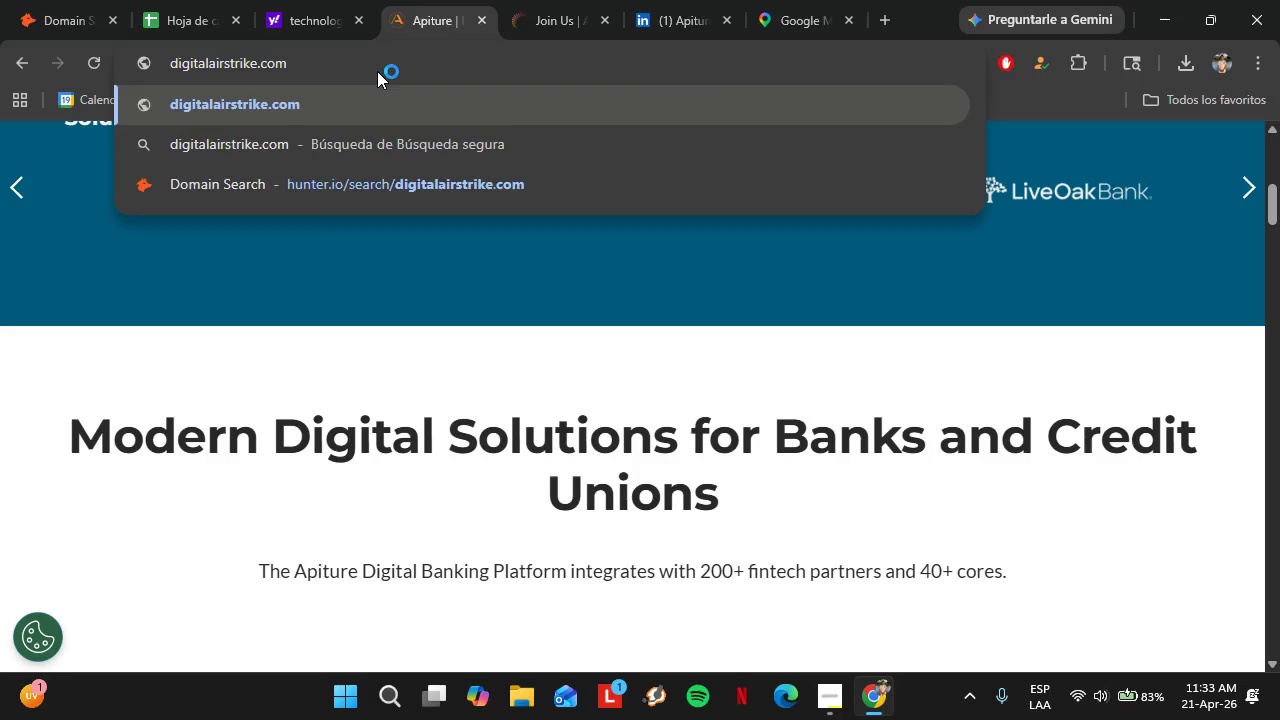 
key(Enter)
 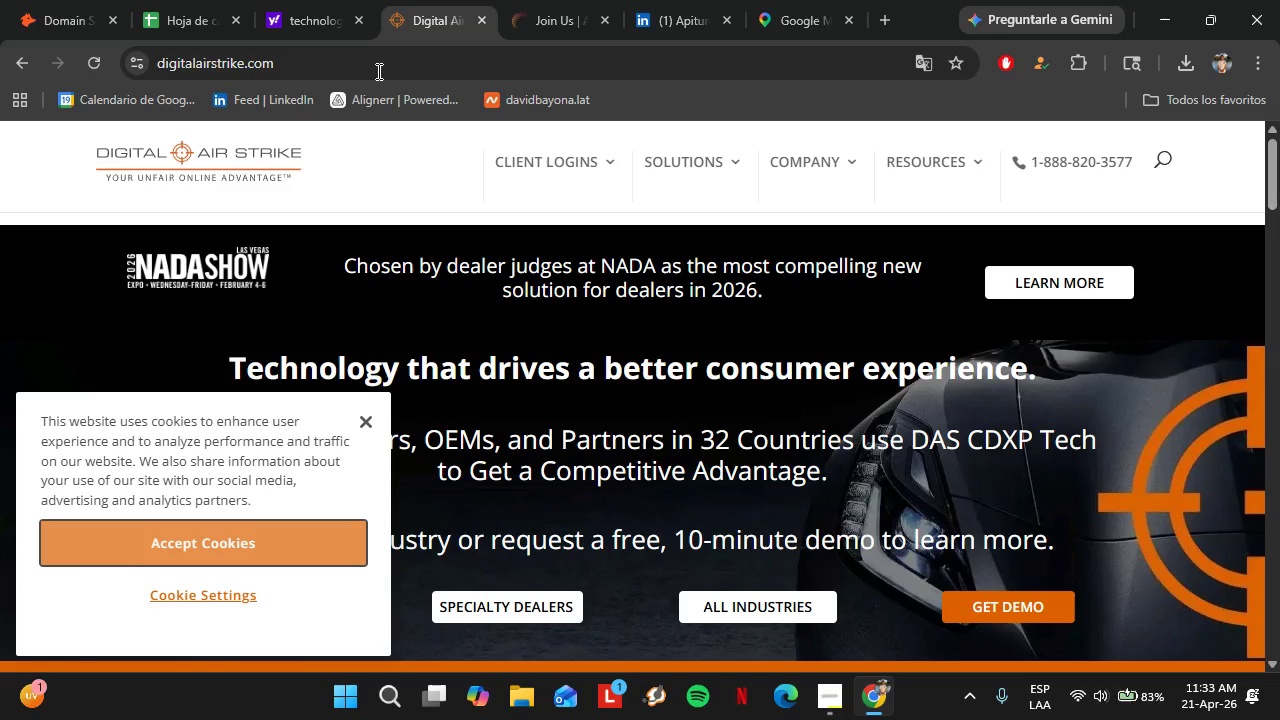 
wait(31.52)
 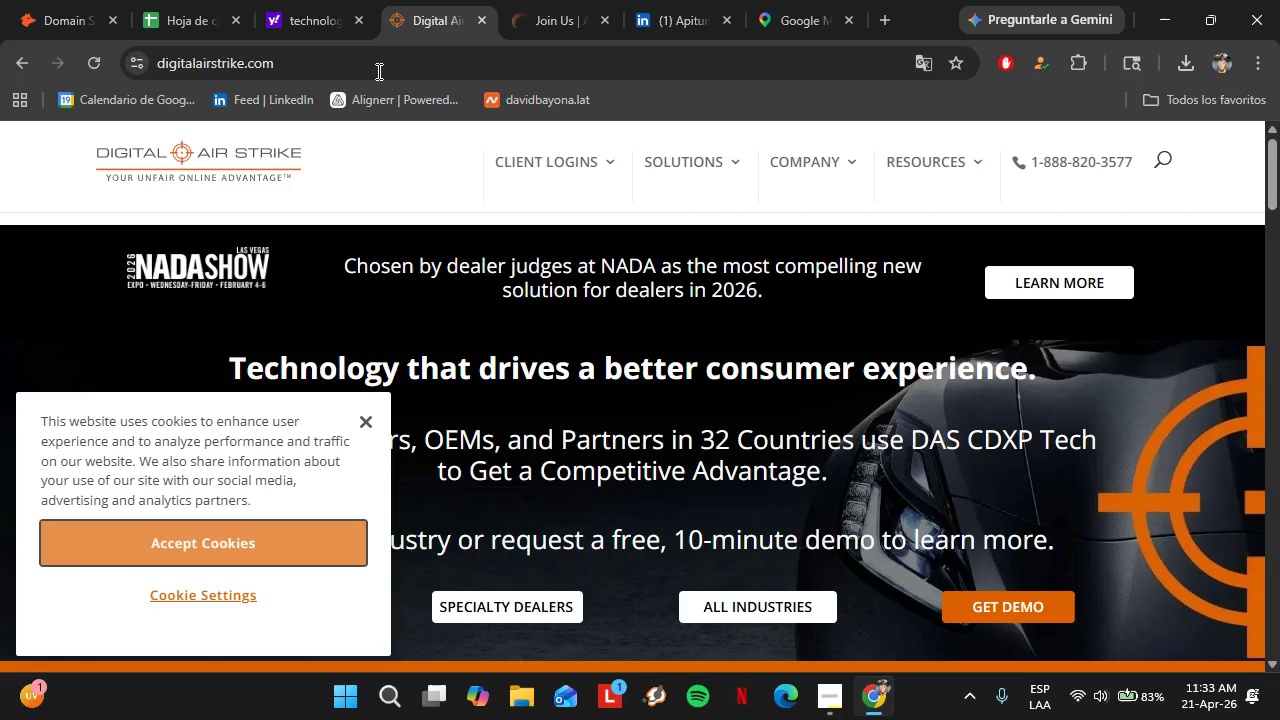 
scroll: coordinate [553, 495], scroll_direction: down, amount: 8.0
 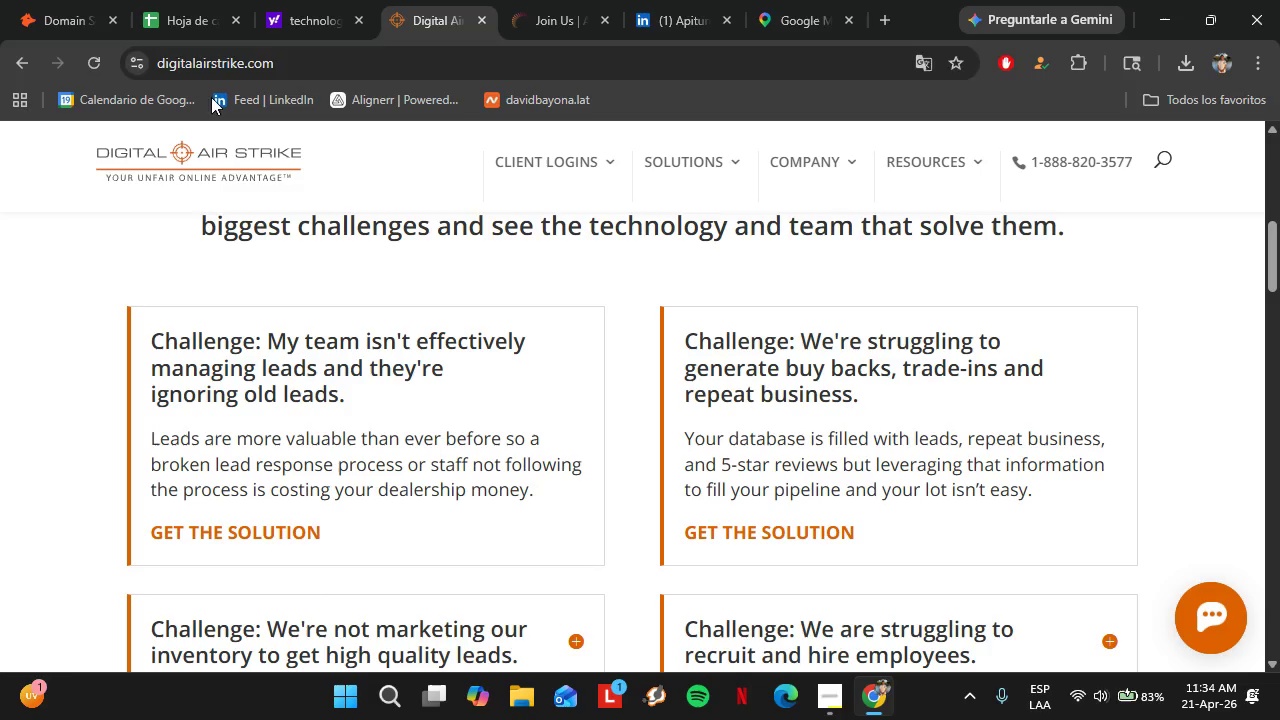 
left_click_drag(start_coordinate=[245, 67], to_coordinate=[161, 65])
 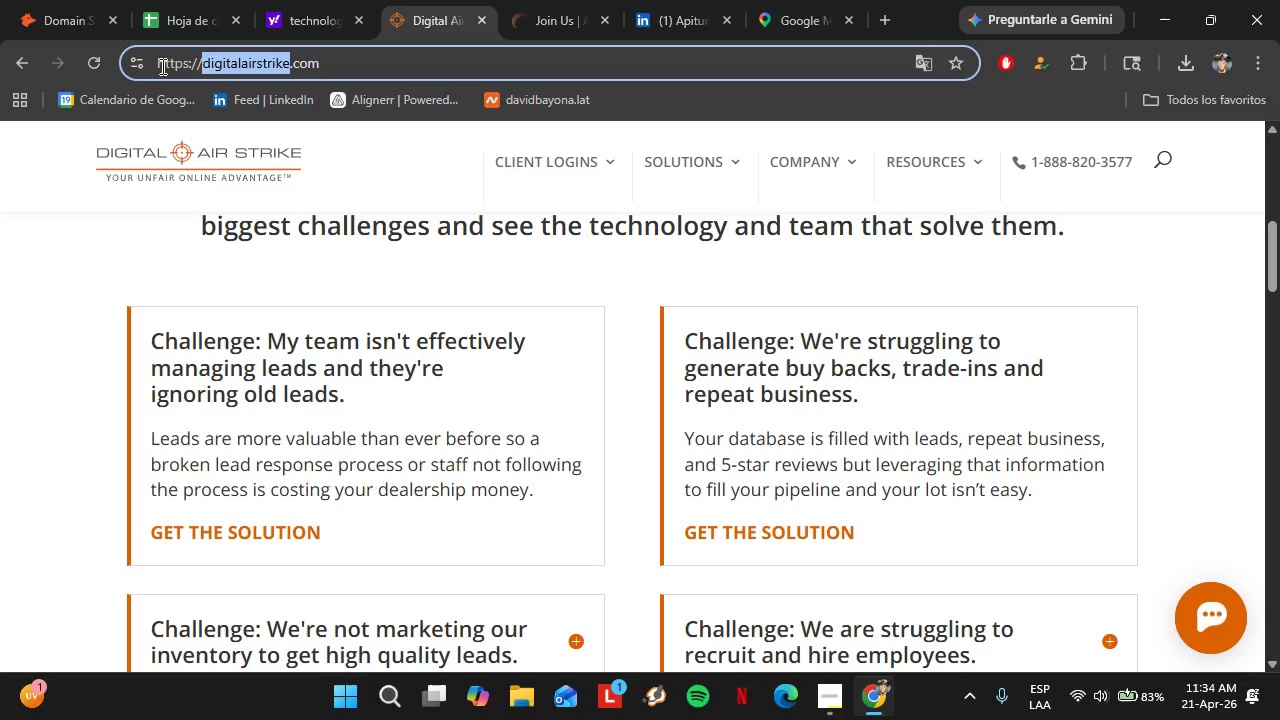 
key(Control+C)
 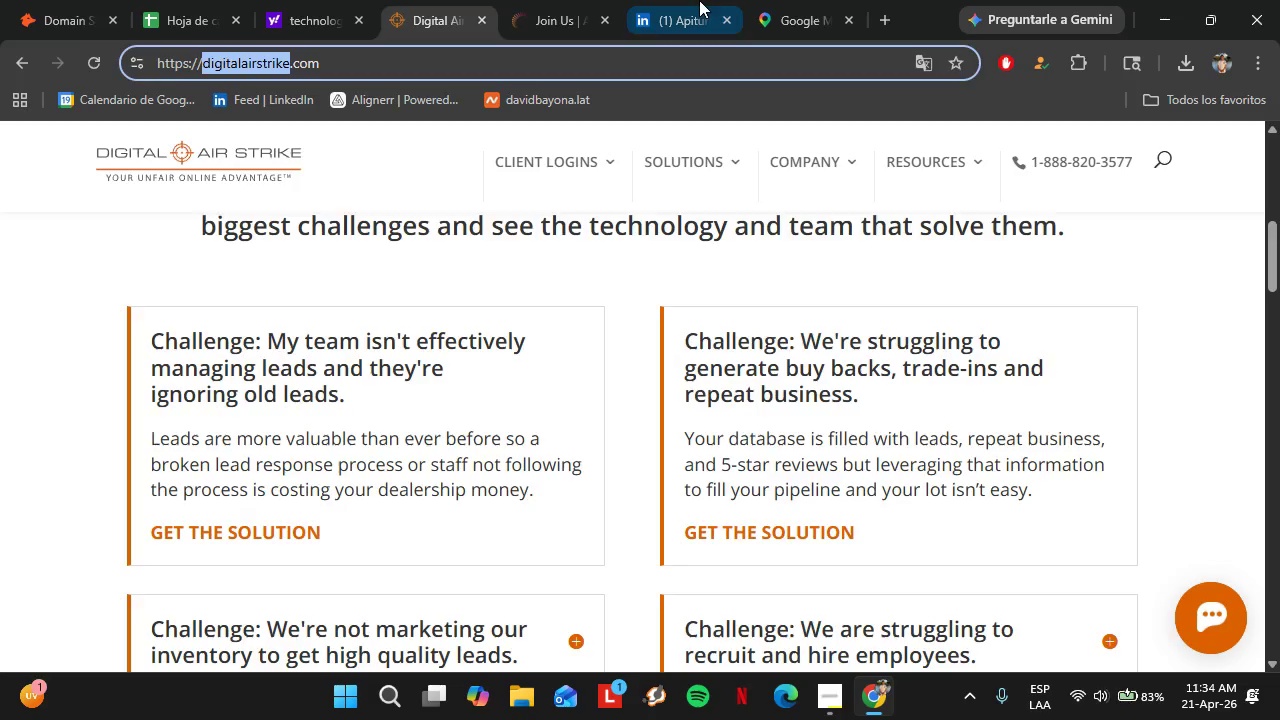 
left_click([693, 0])
 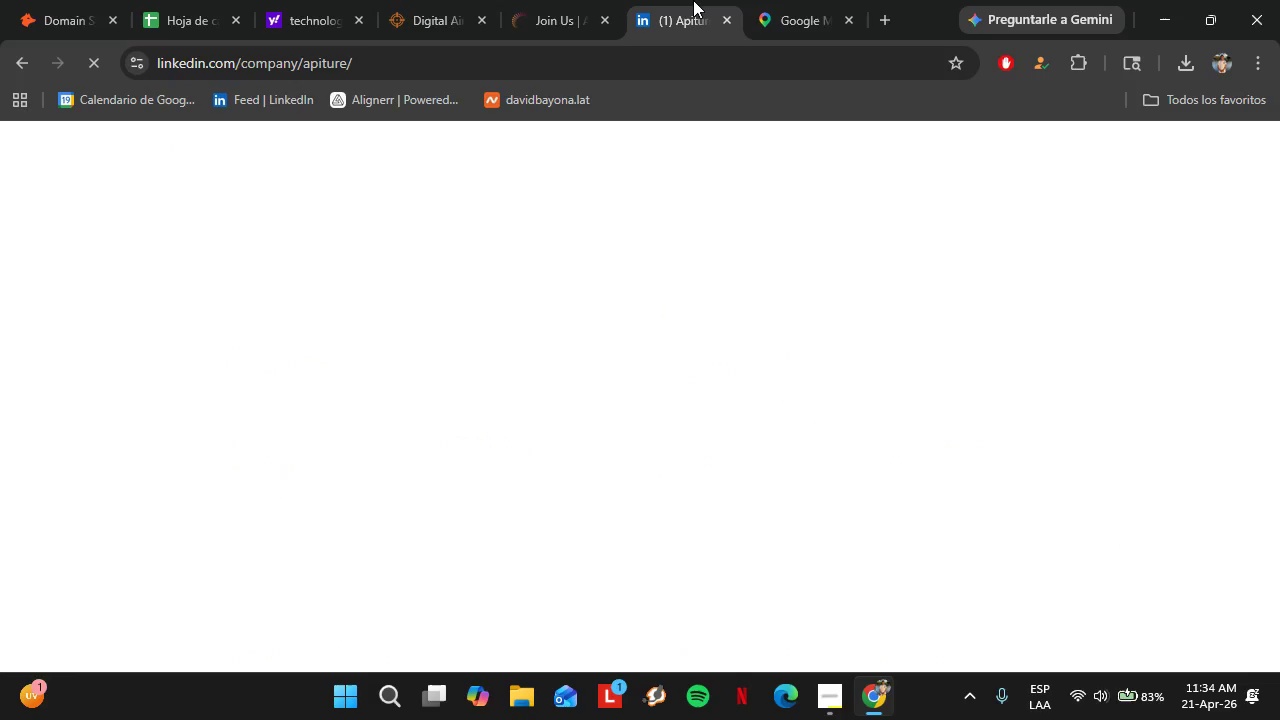 
mouse_move([518, 218])
 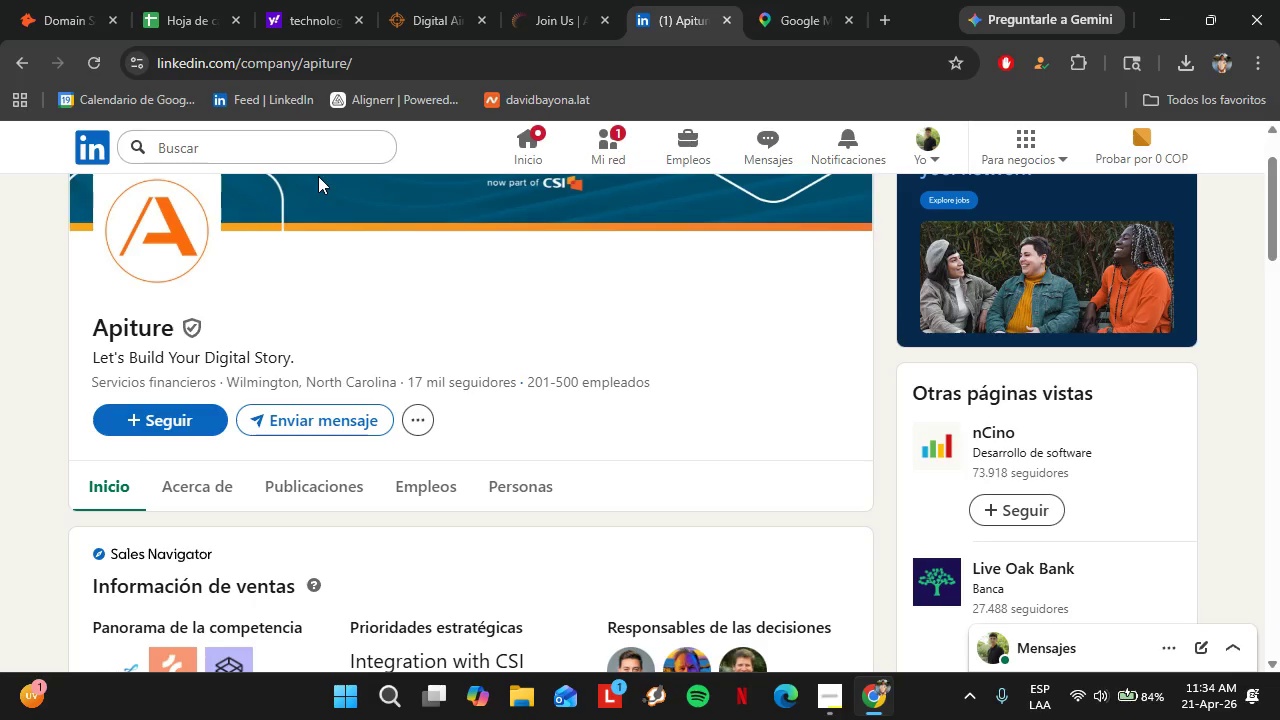 
hold_key(key=V, duration=0.34)
 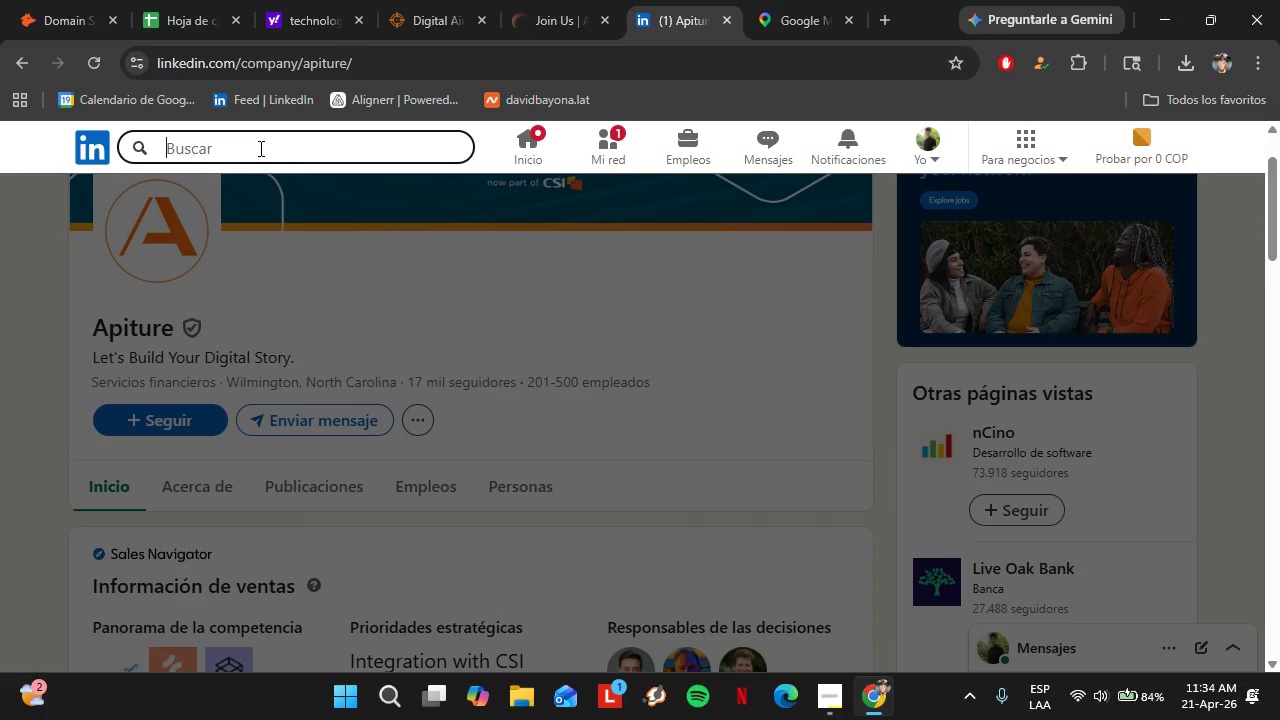 
key(Control+C)
 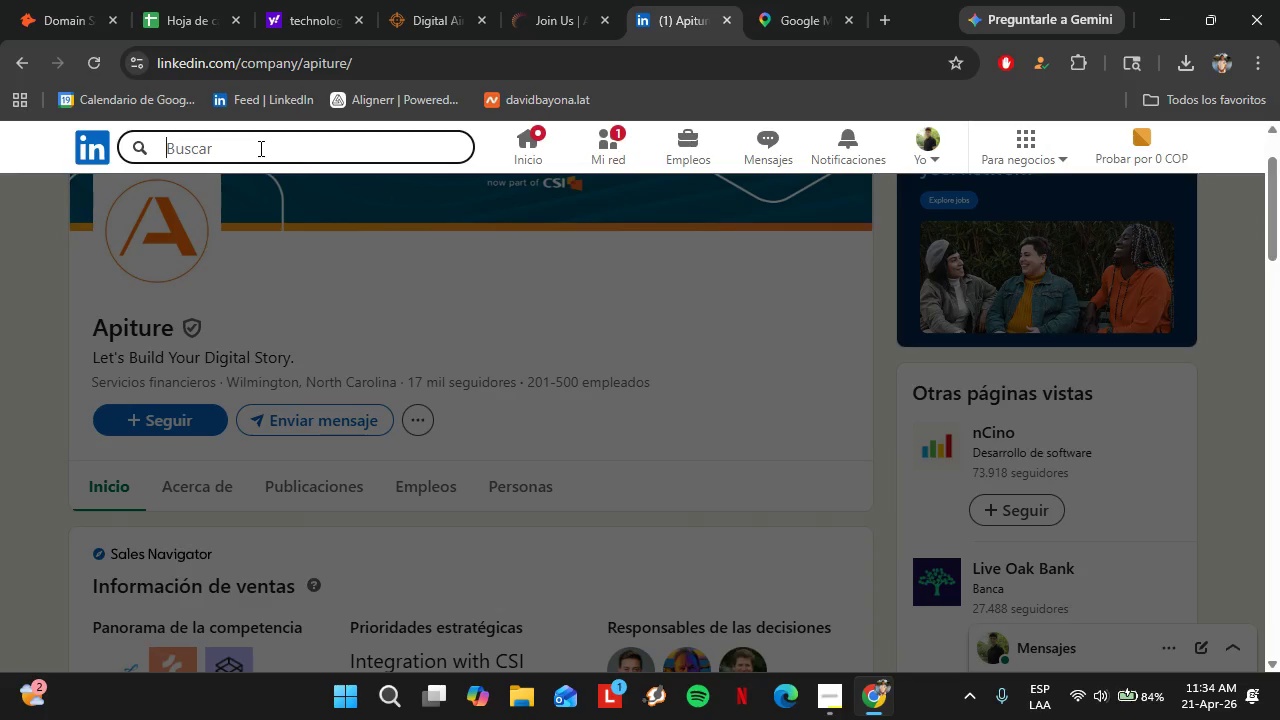 
key(Control+V)
 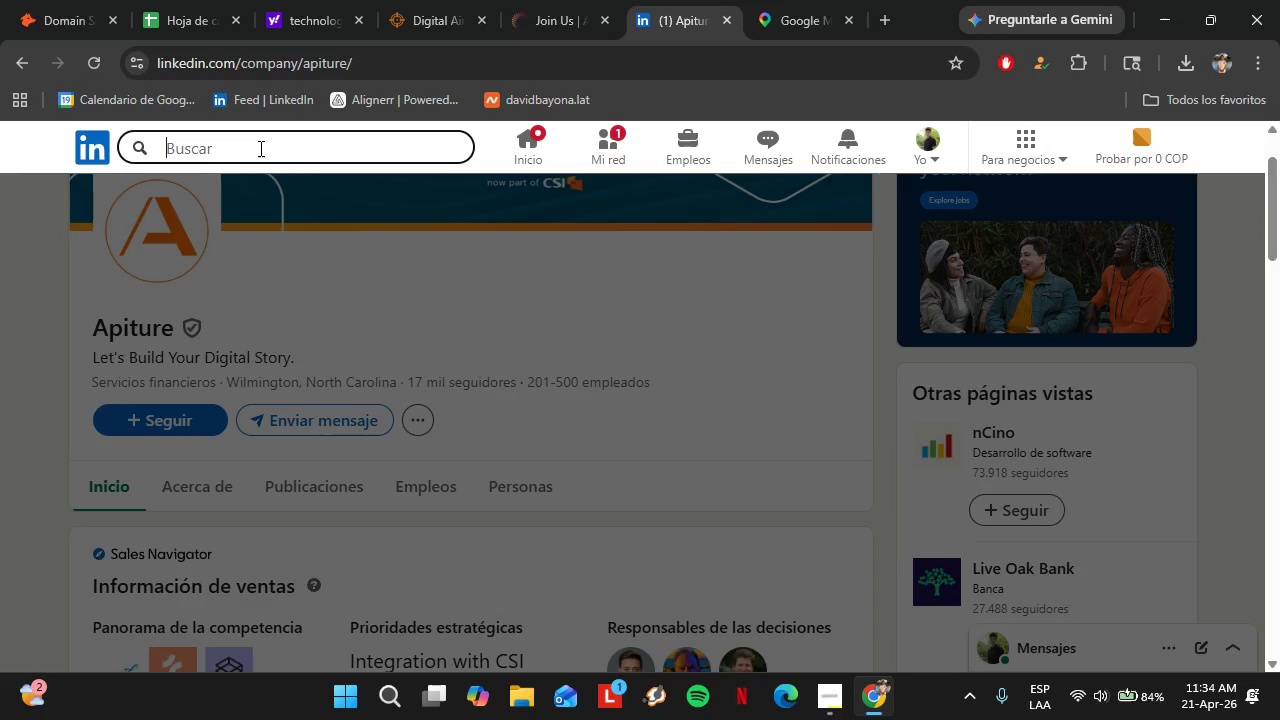 
key(Shift+D)
 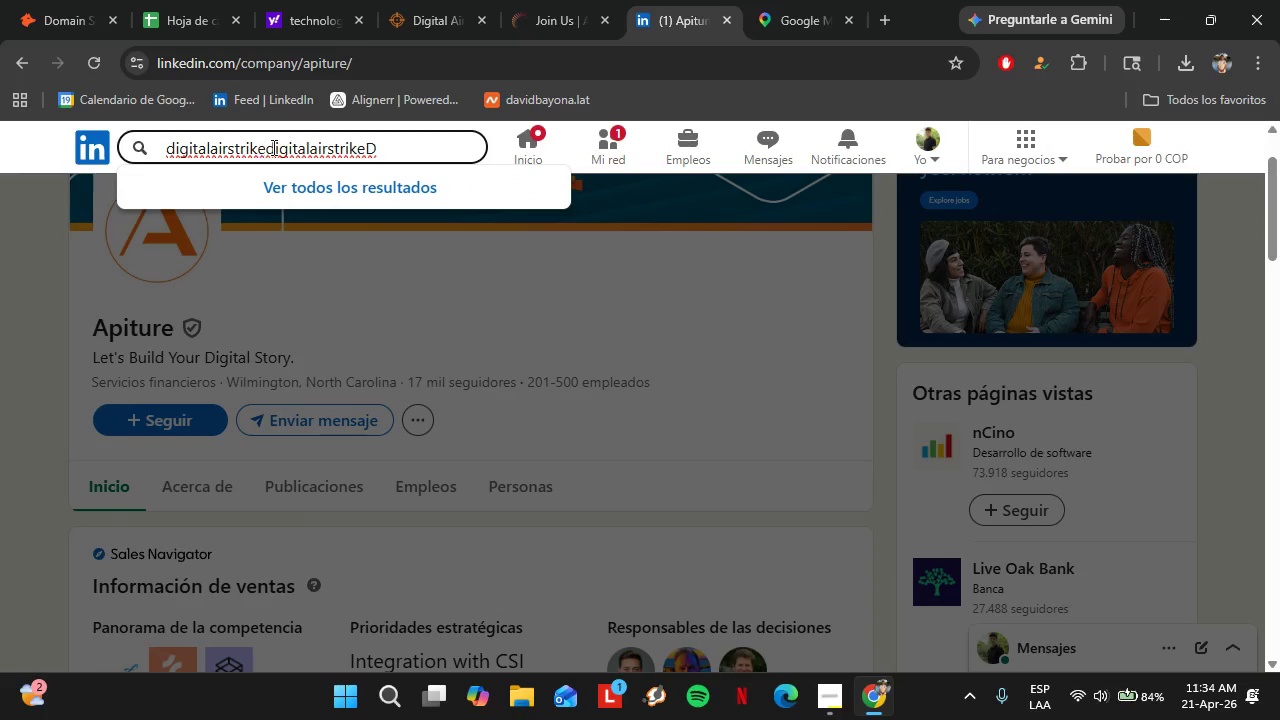 
left_click_drag(start_coordinate=[267, 146], to_coordinate=[431, 138])
 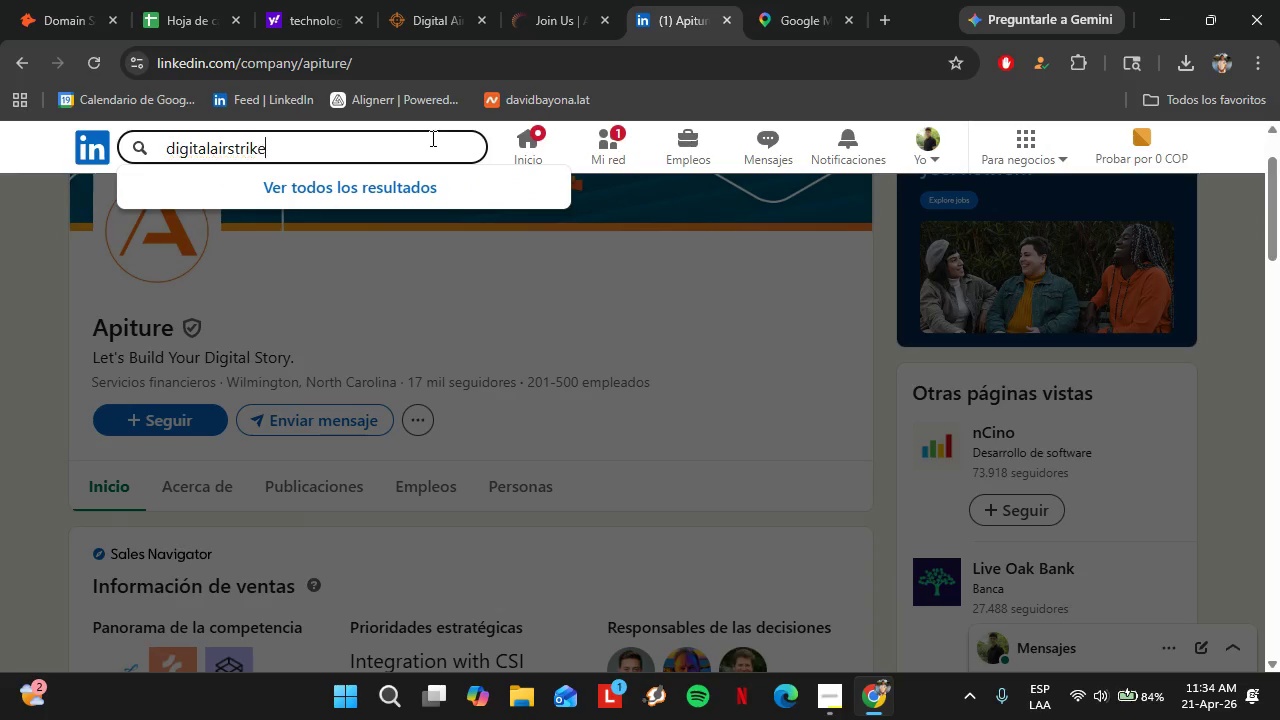 
key(Backspace)
 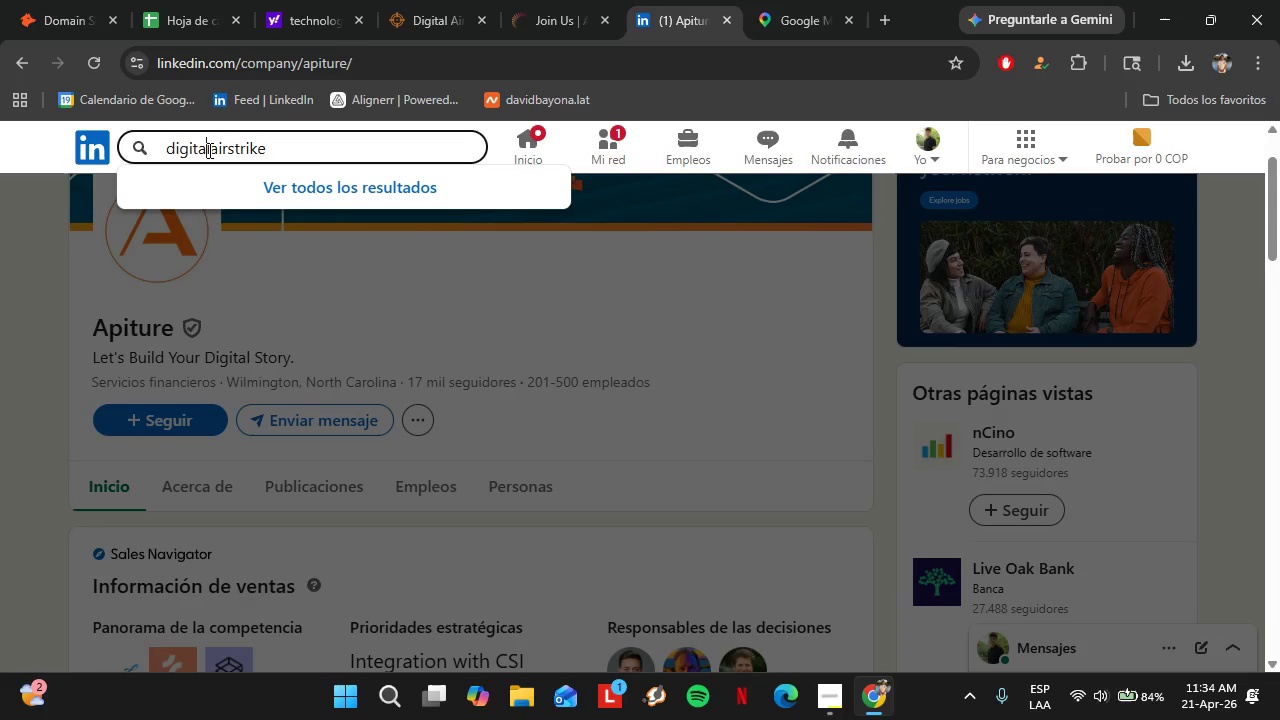 
double_click([211, 150])
 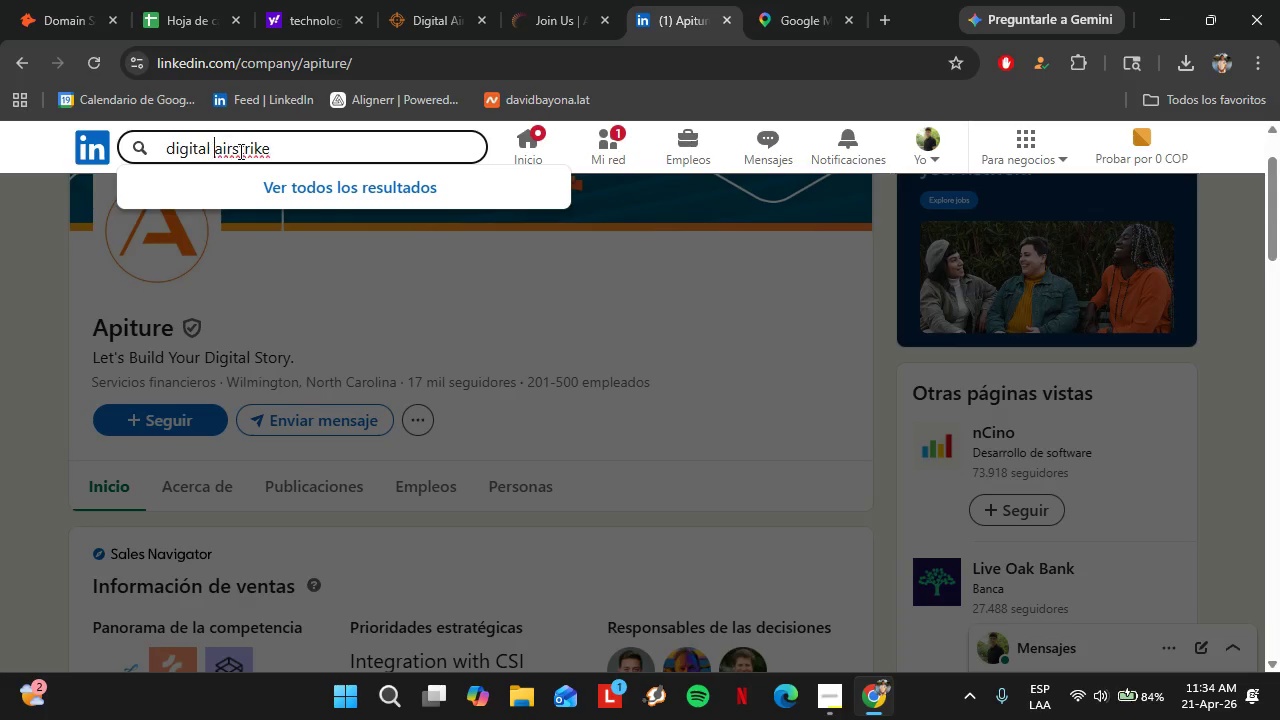 
key(Space)
 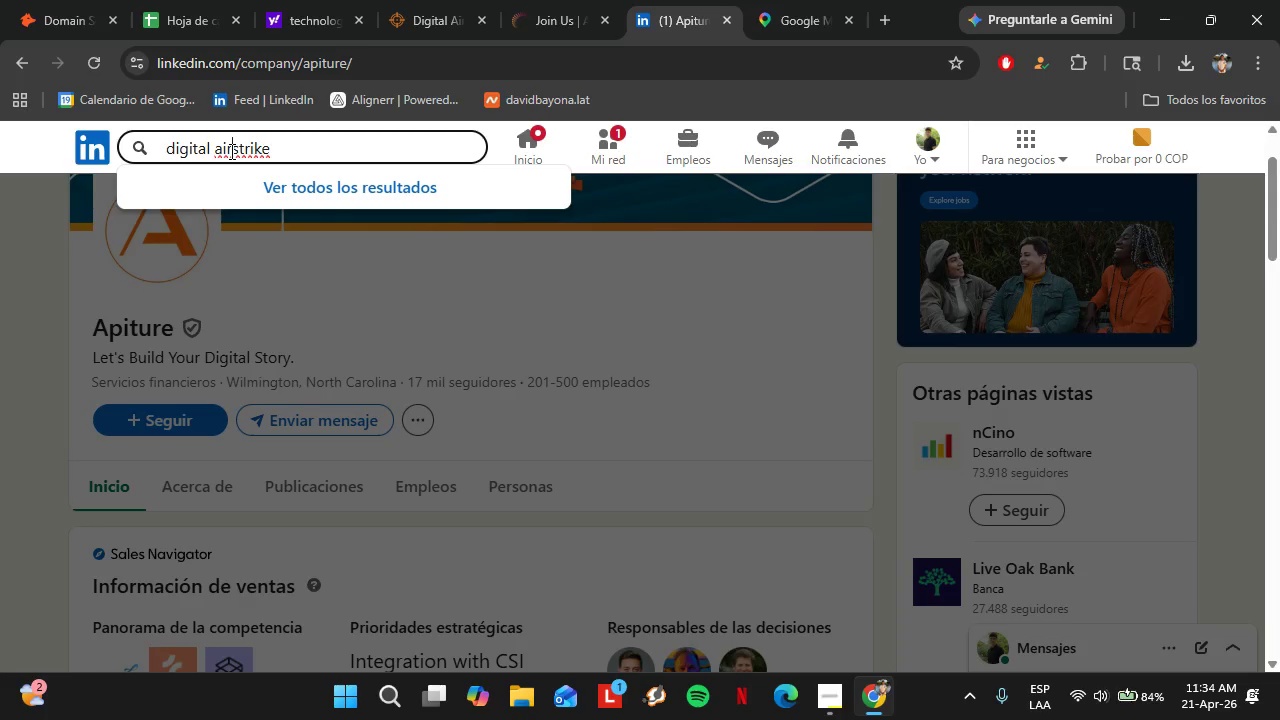 
left_click([230, 151])
 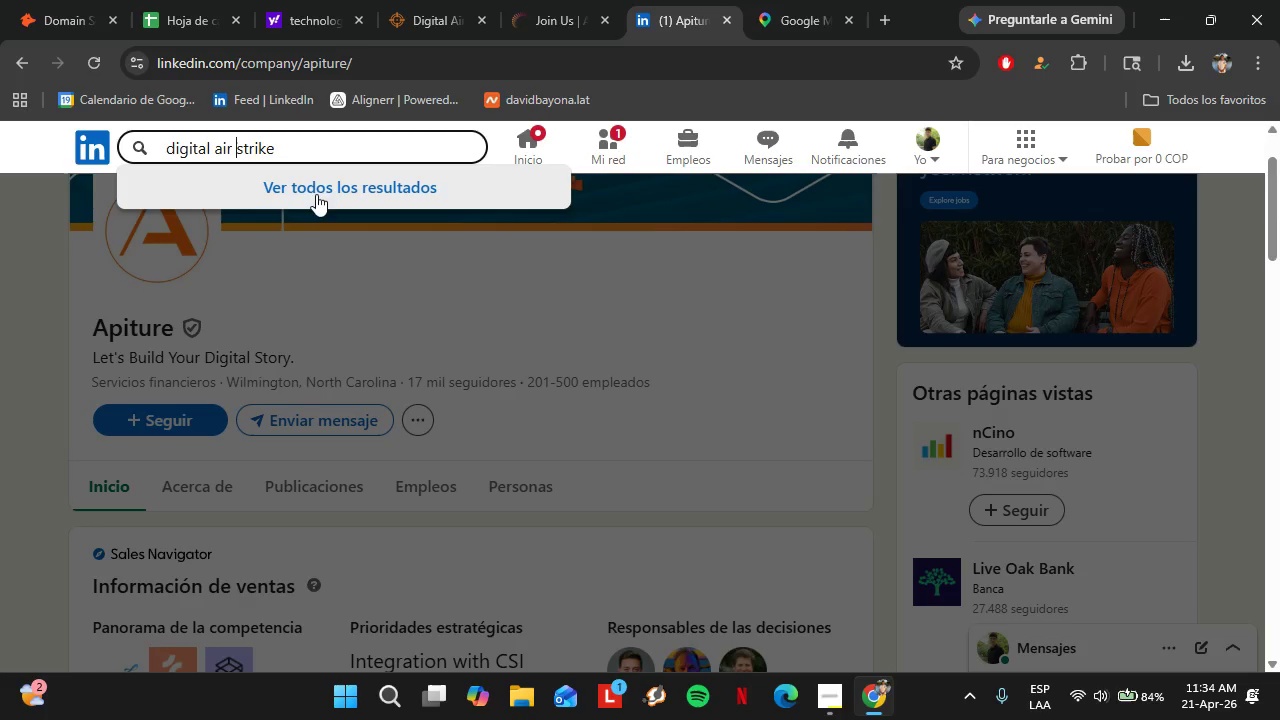 
key(Space)
 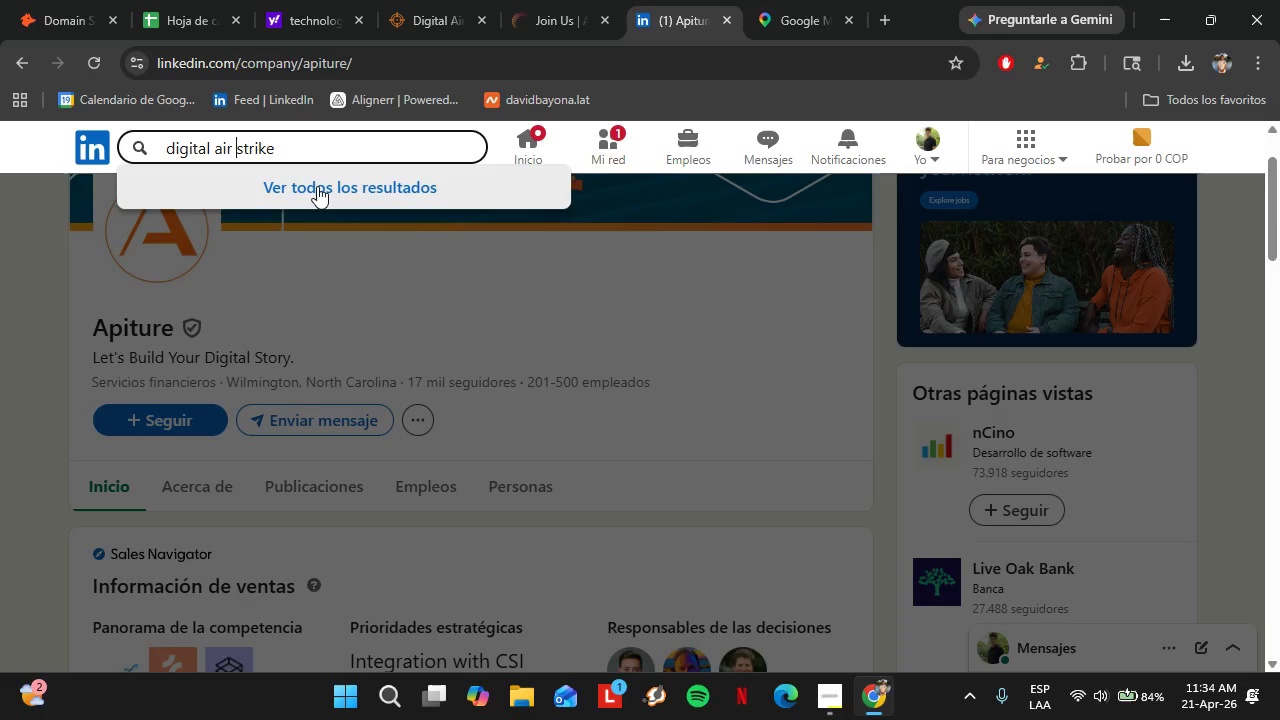 
left_click([317, 186])
 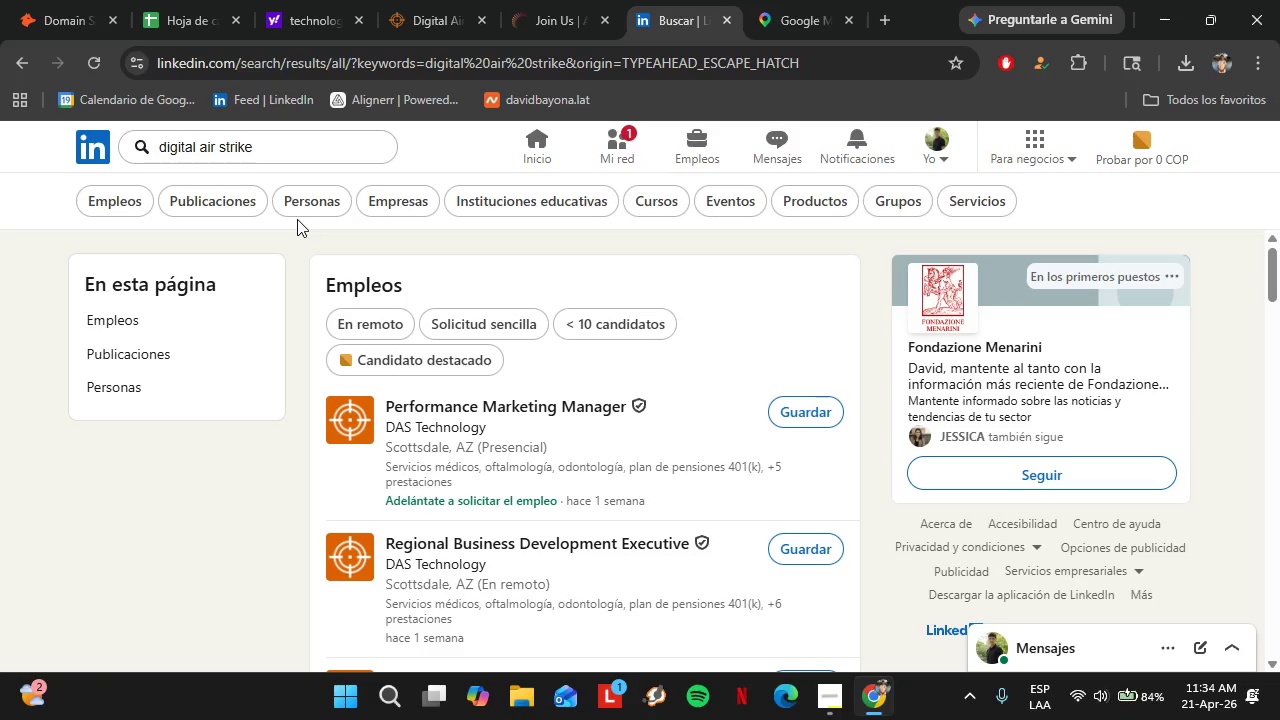 
wait(23.39)
 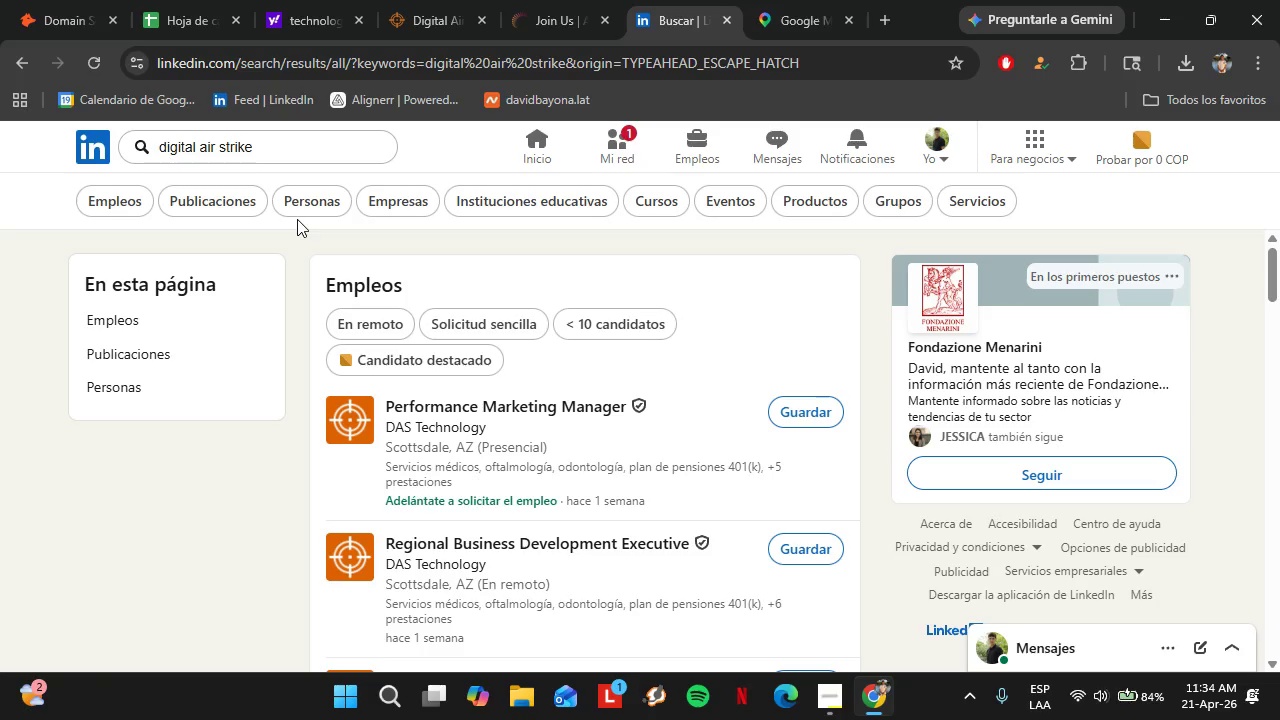 
left_click([440, 426])
 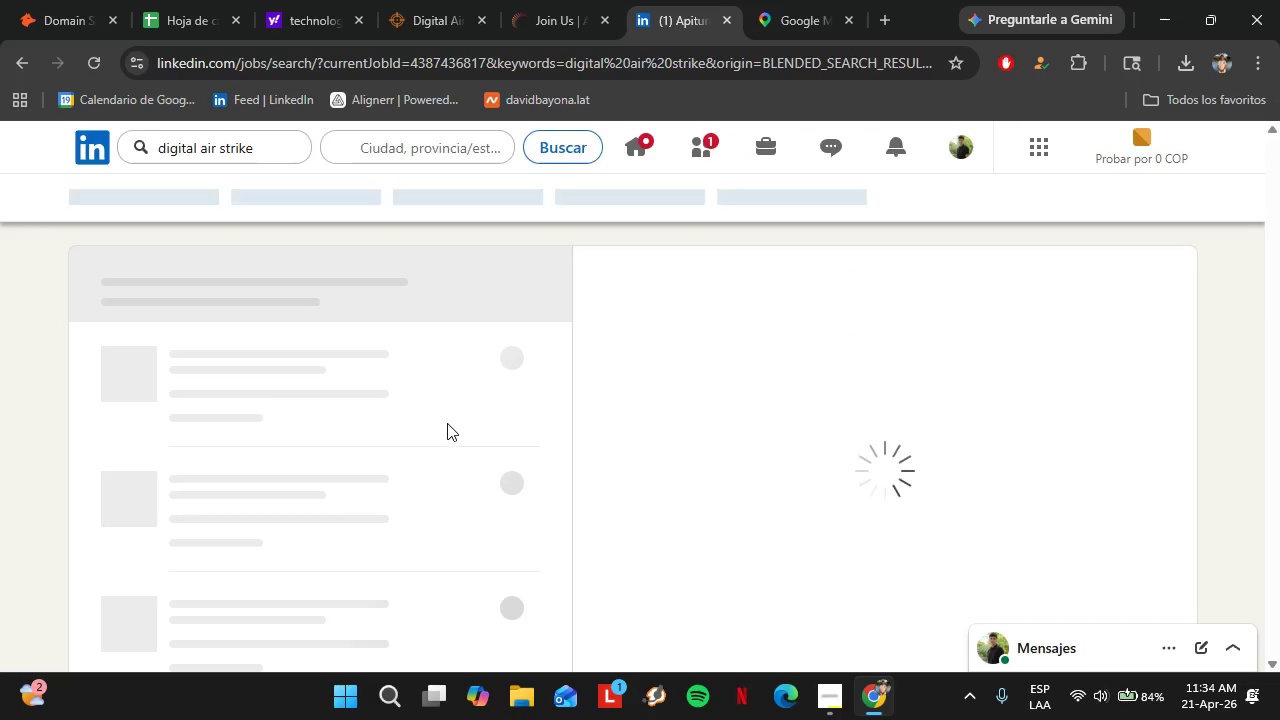 
mouse_move([556, 437])
 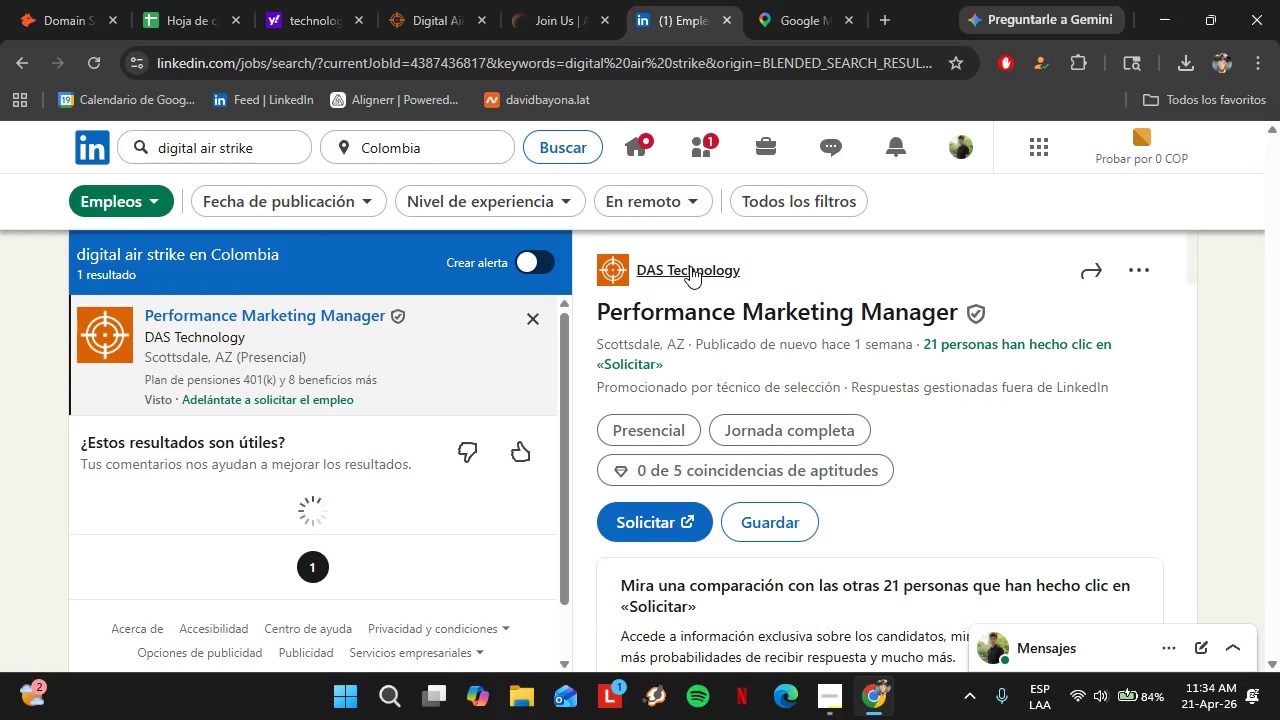 
left_click([690, 265])
 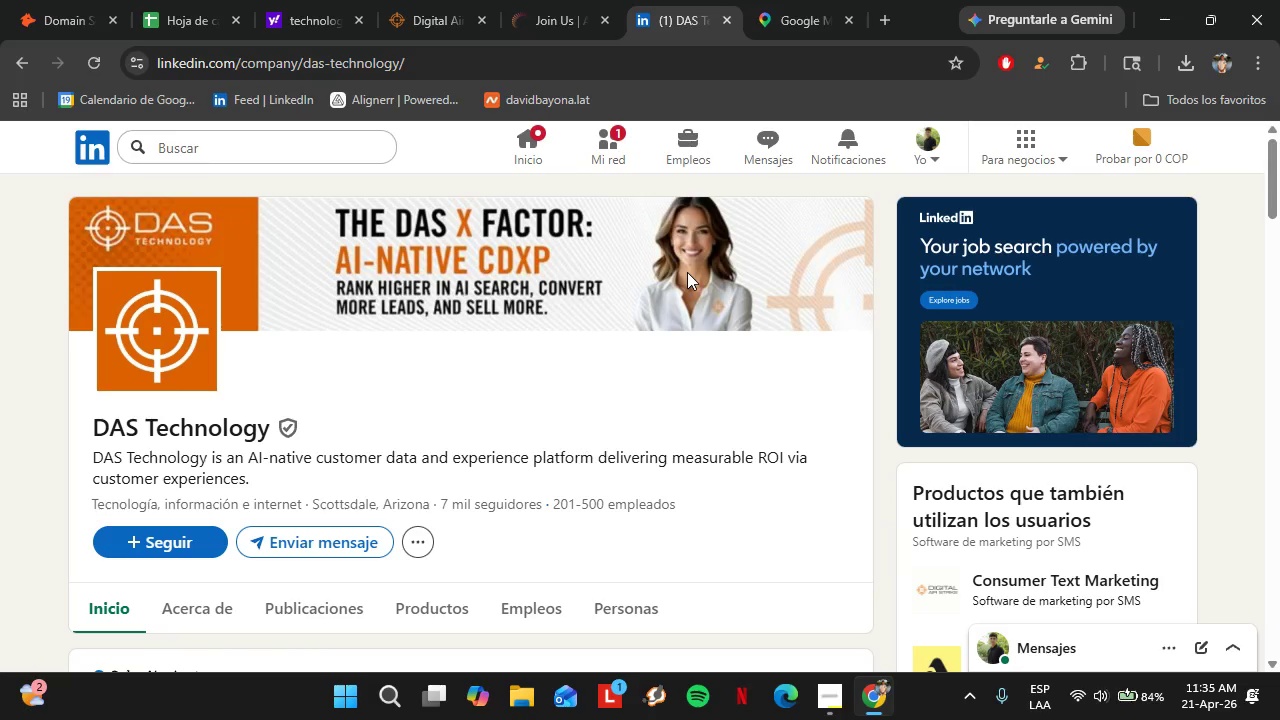 
wait(27.62)
 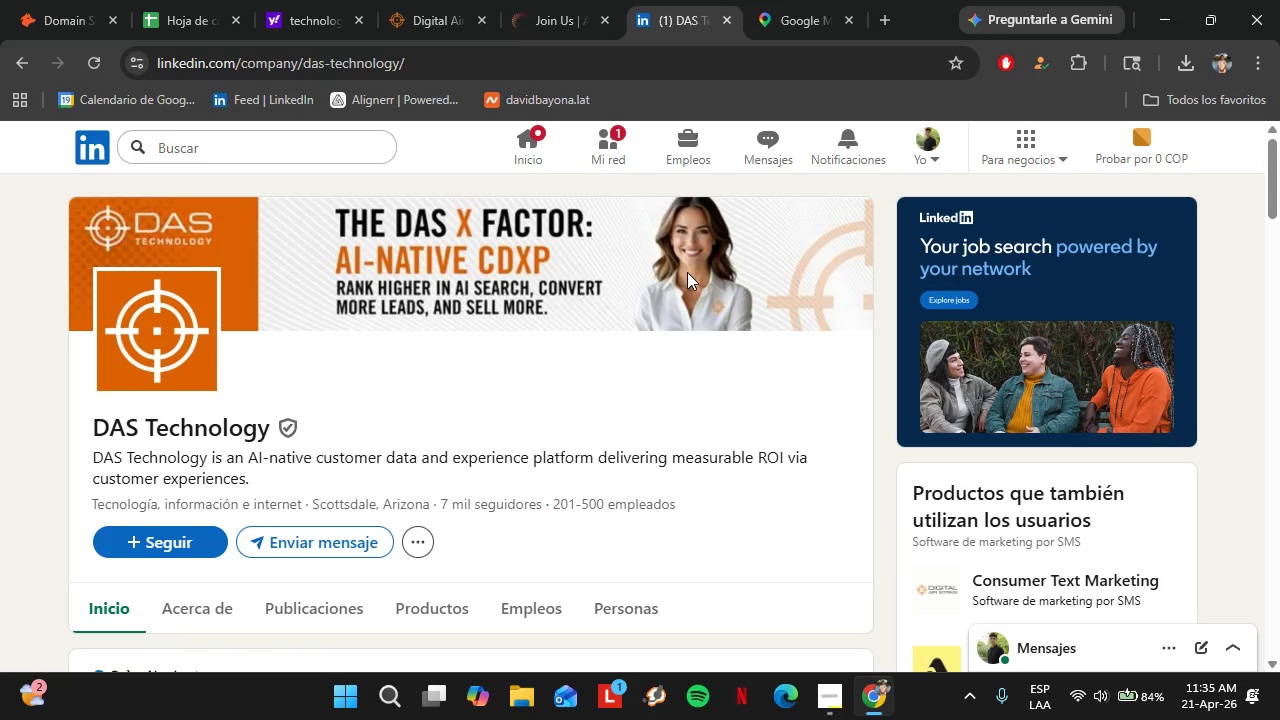 
scroll: coordinate [474, 476], scroll_direction: down, amount: 1.0
 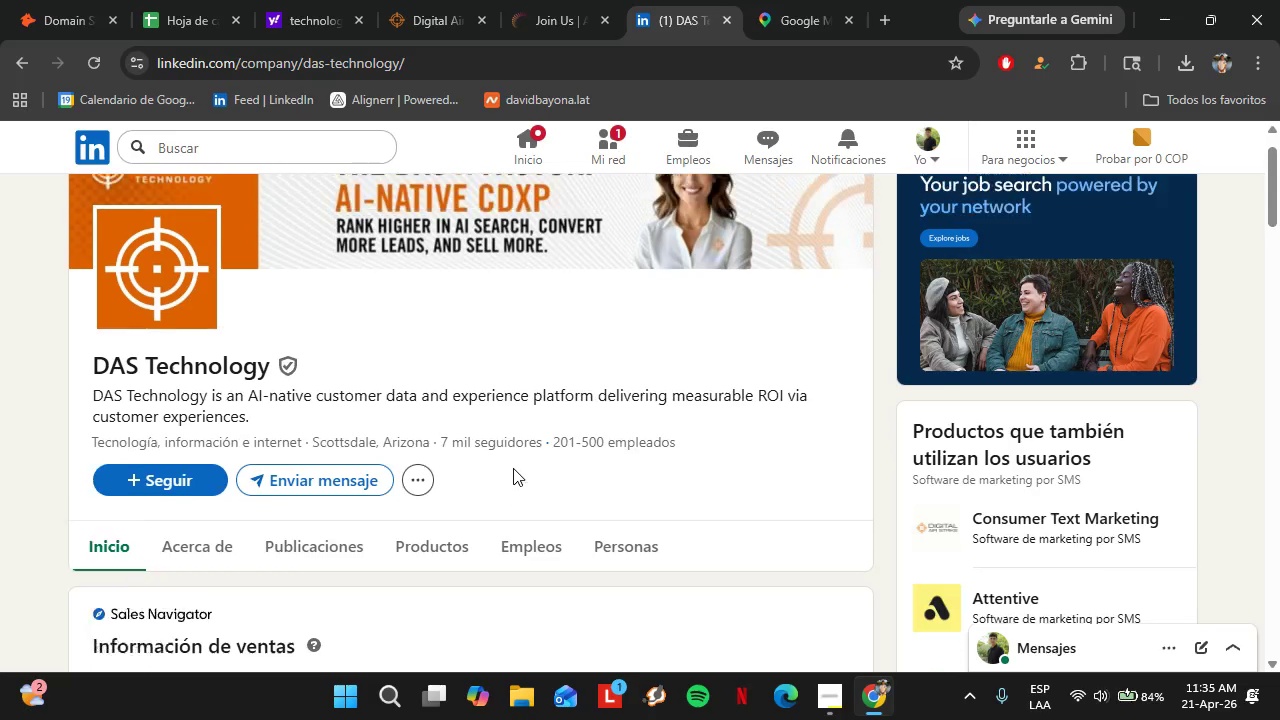 
scroll: coordinate [513, 468], scroll_direction: up, amount: 1.0
 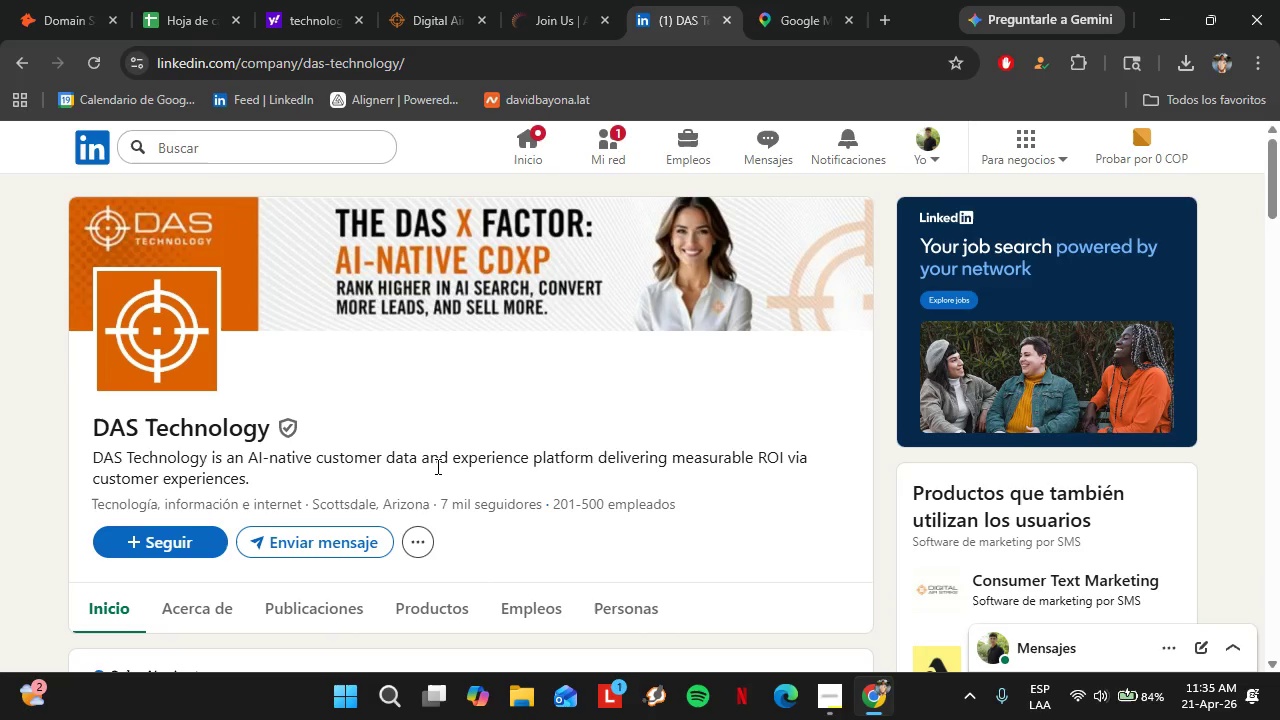 
wait(7.66)
 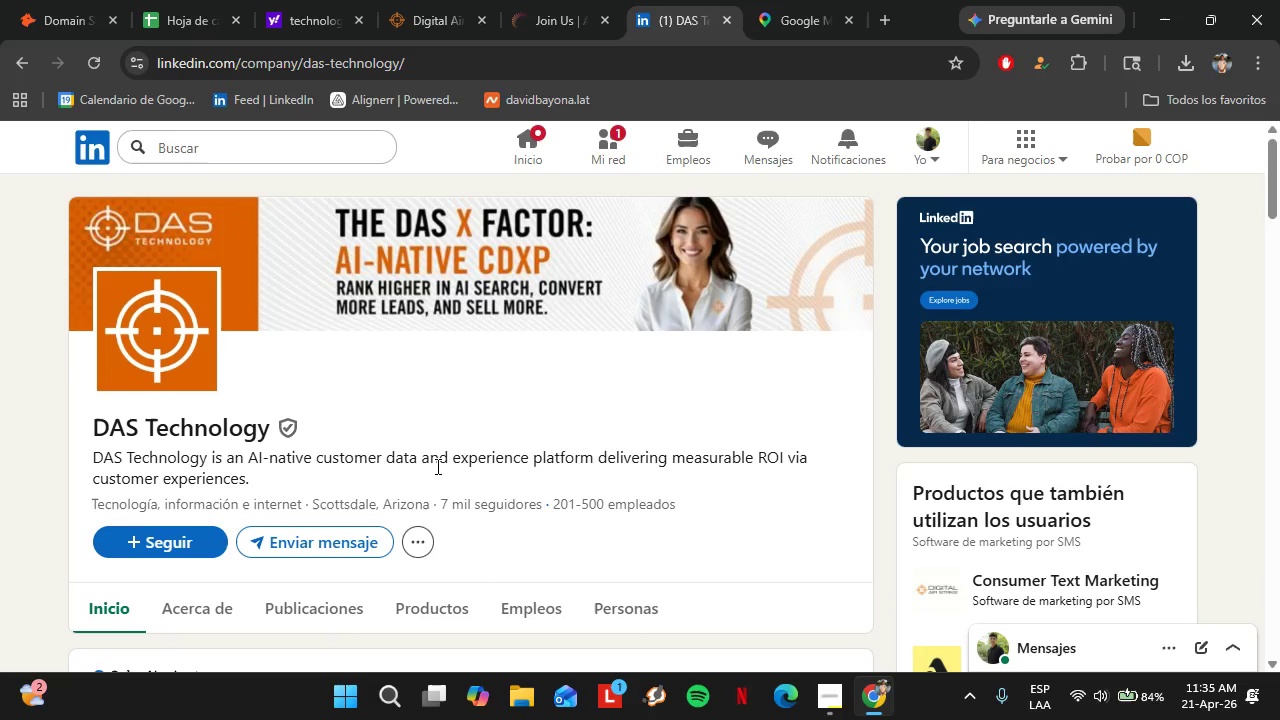 
left_click([428, 23])
 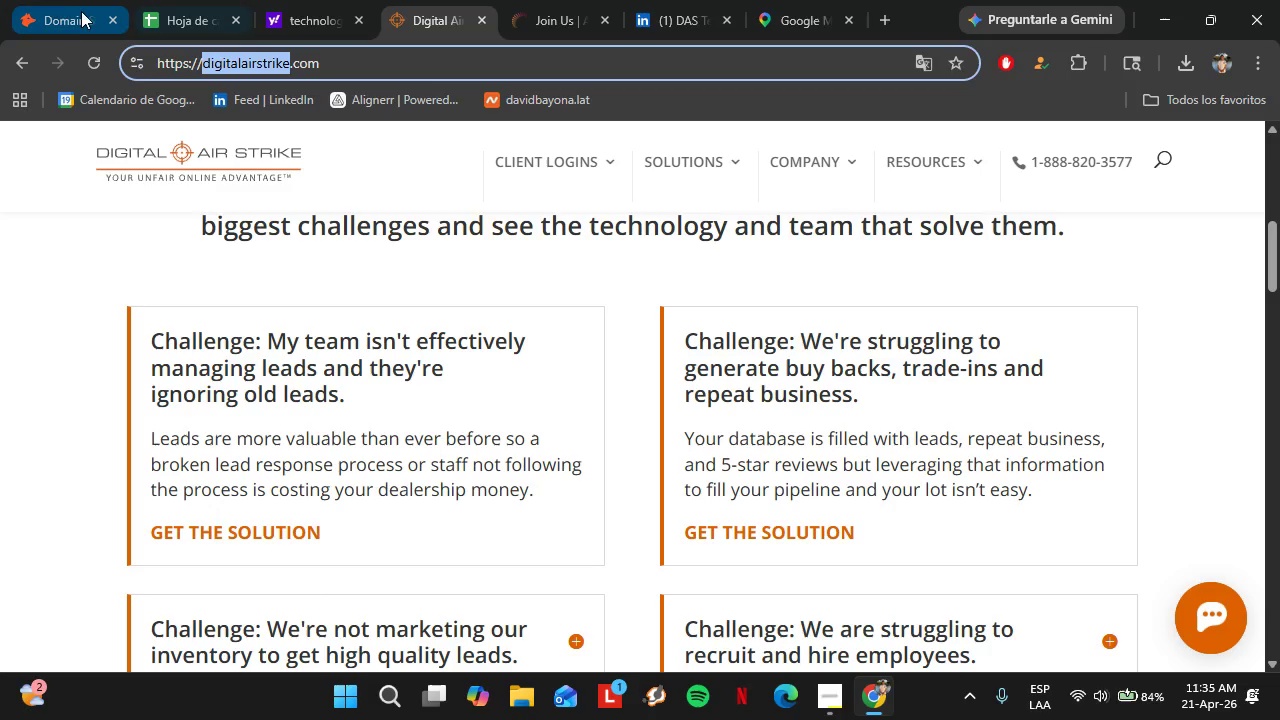 
left_click([75, 10])
 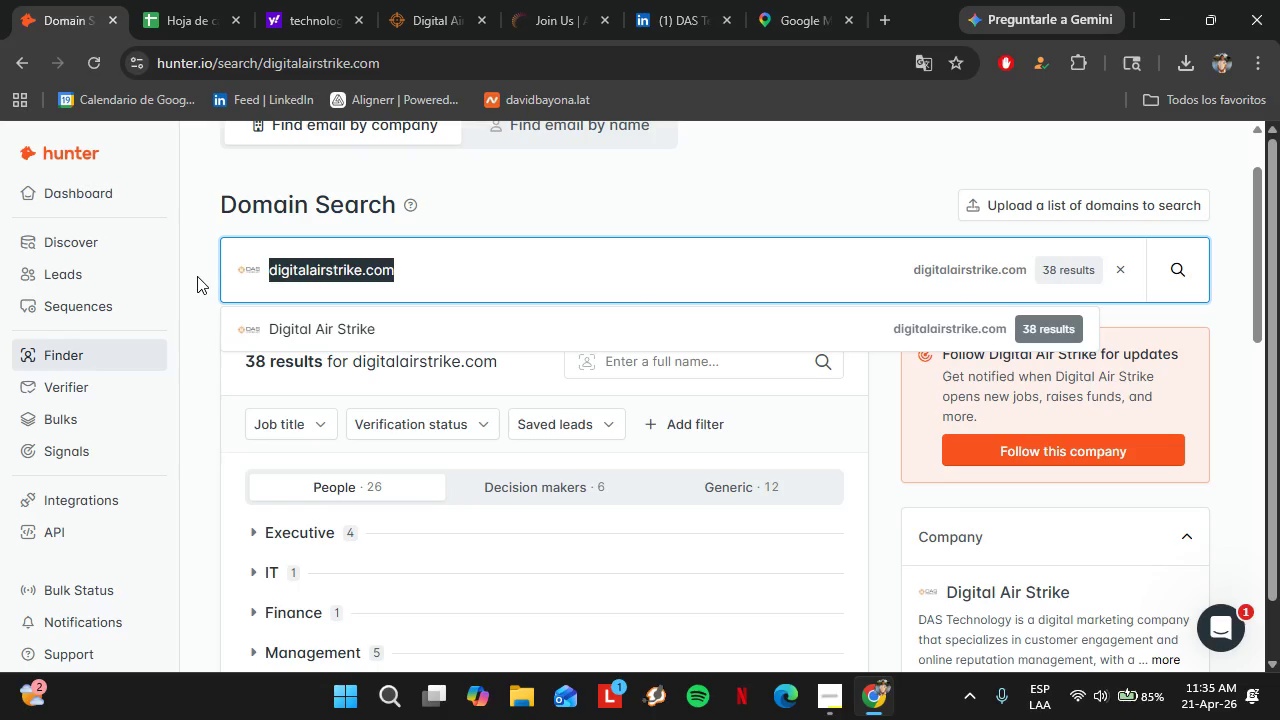 
wait(17.16)
 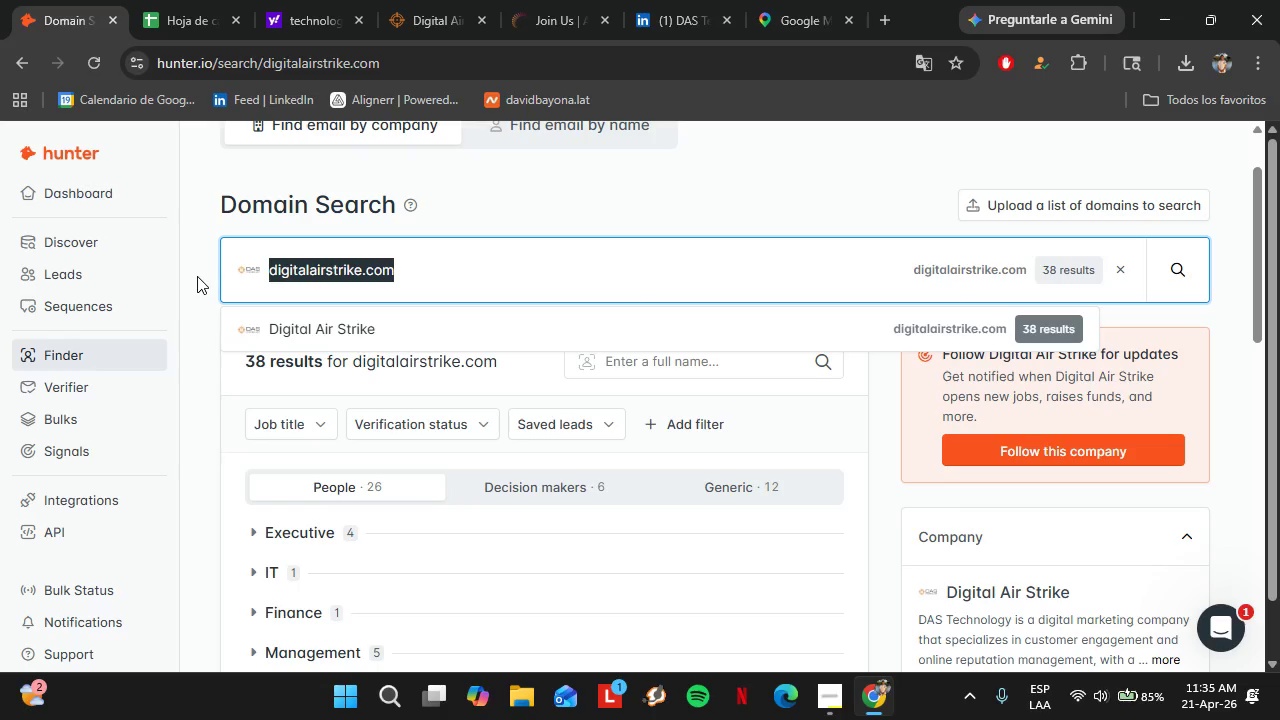 
type(domo.com)
 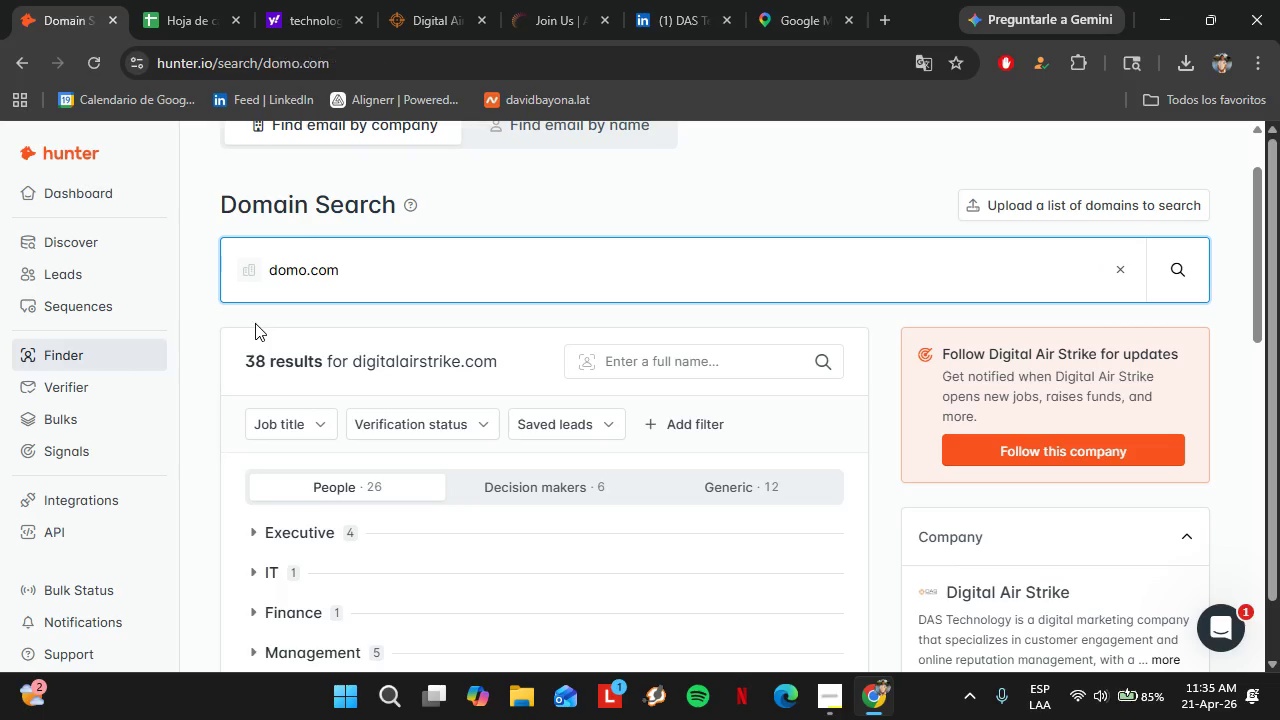 
key(Enter)
 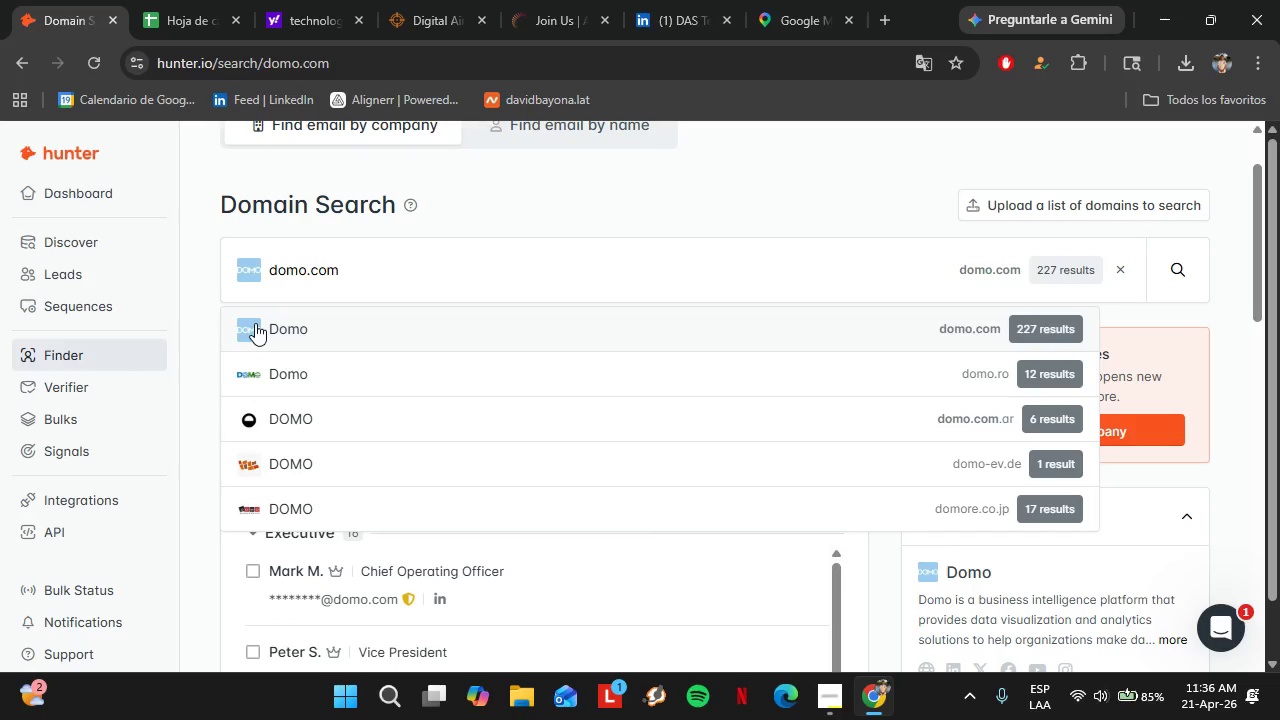 
wait(7.02)
 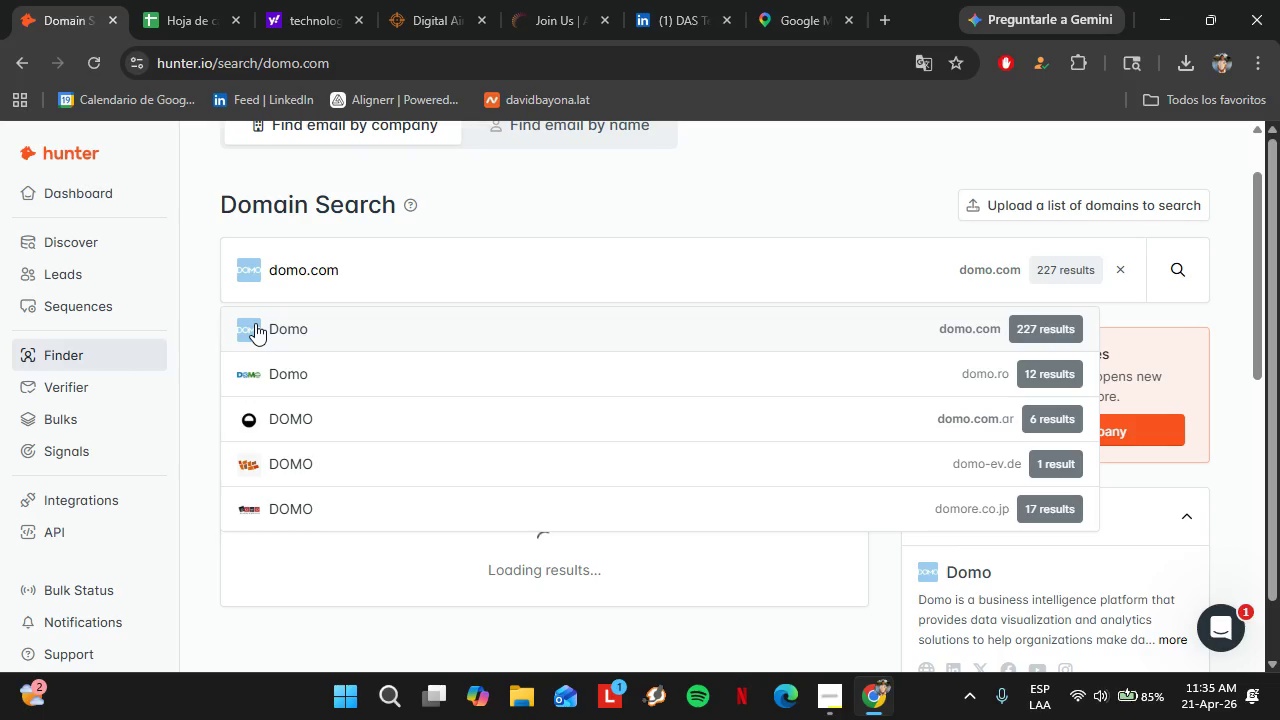 
double_click([317, 281])
 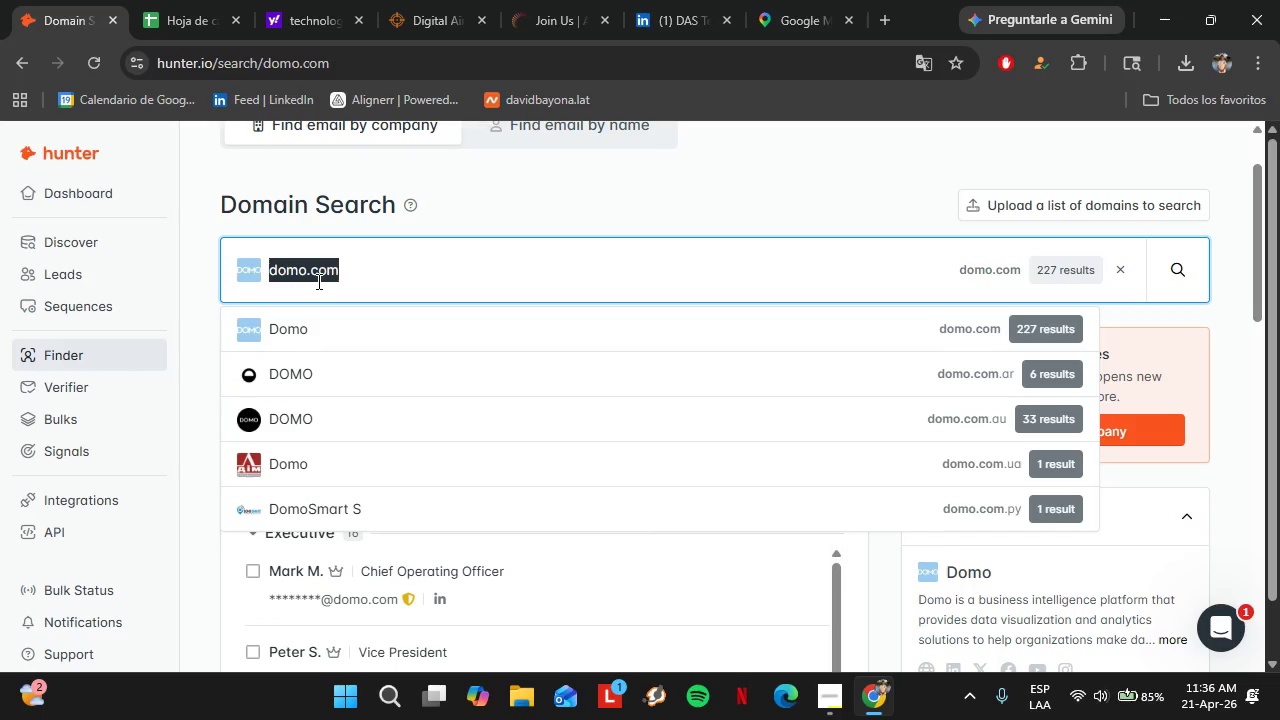 
triple_click([317, 281])
 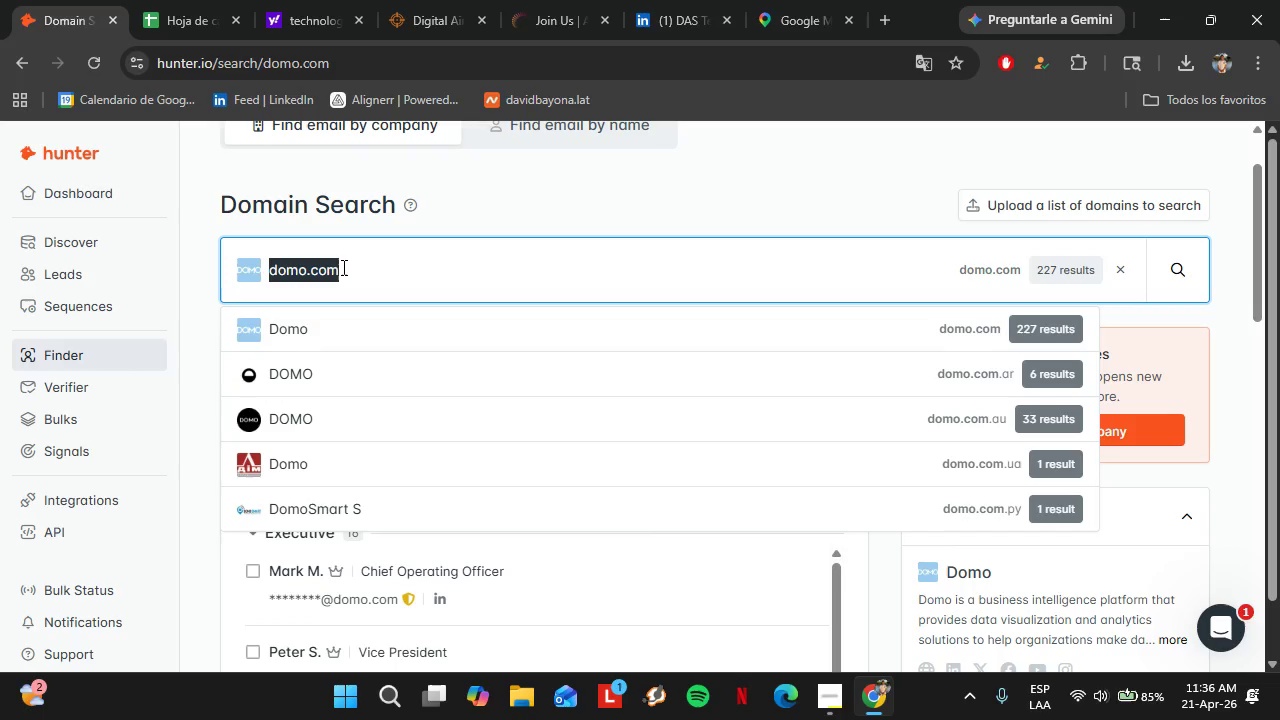 
type(edf)
key(Backspace)
type(gewise)
 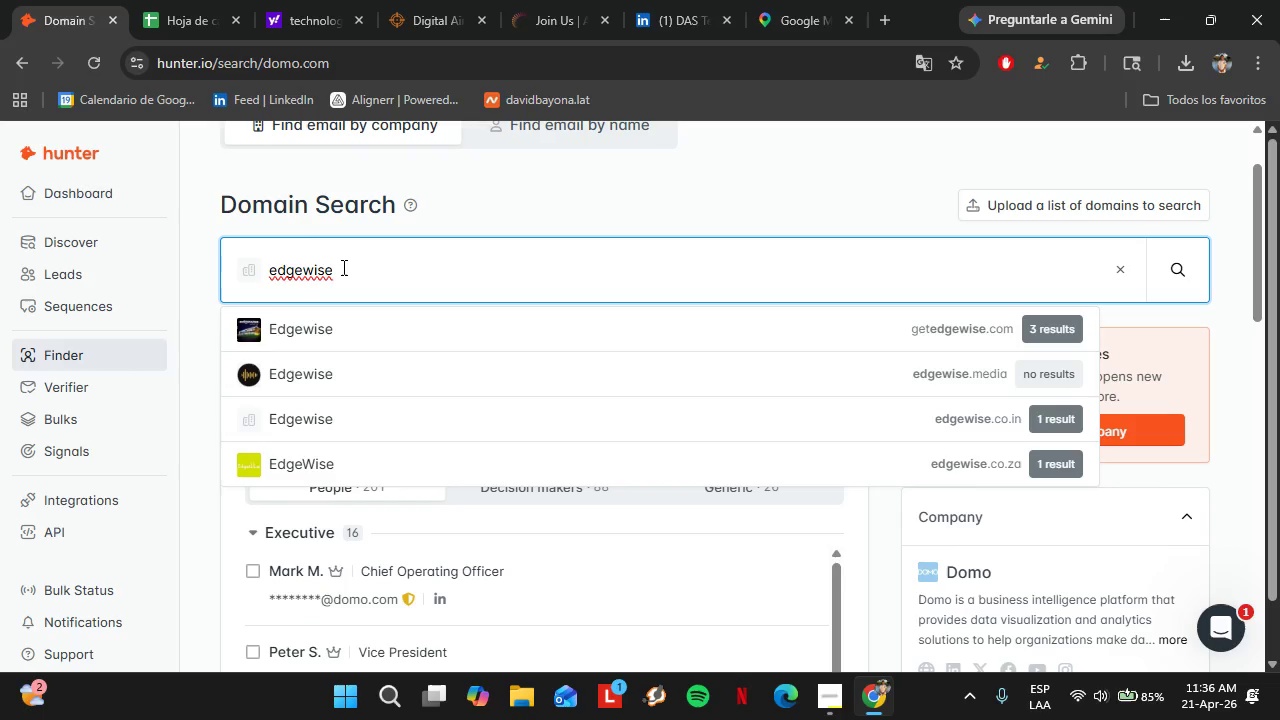 
wait(5.22)
 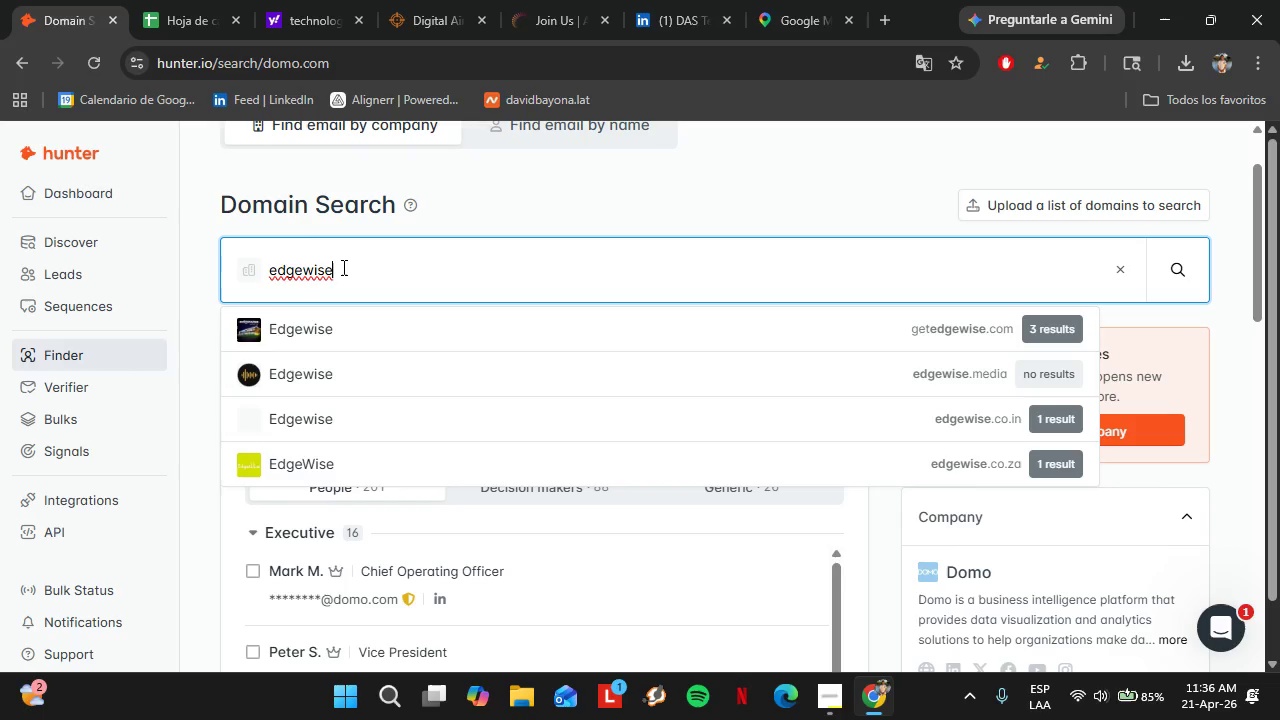 
type(.net)
 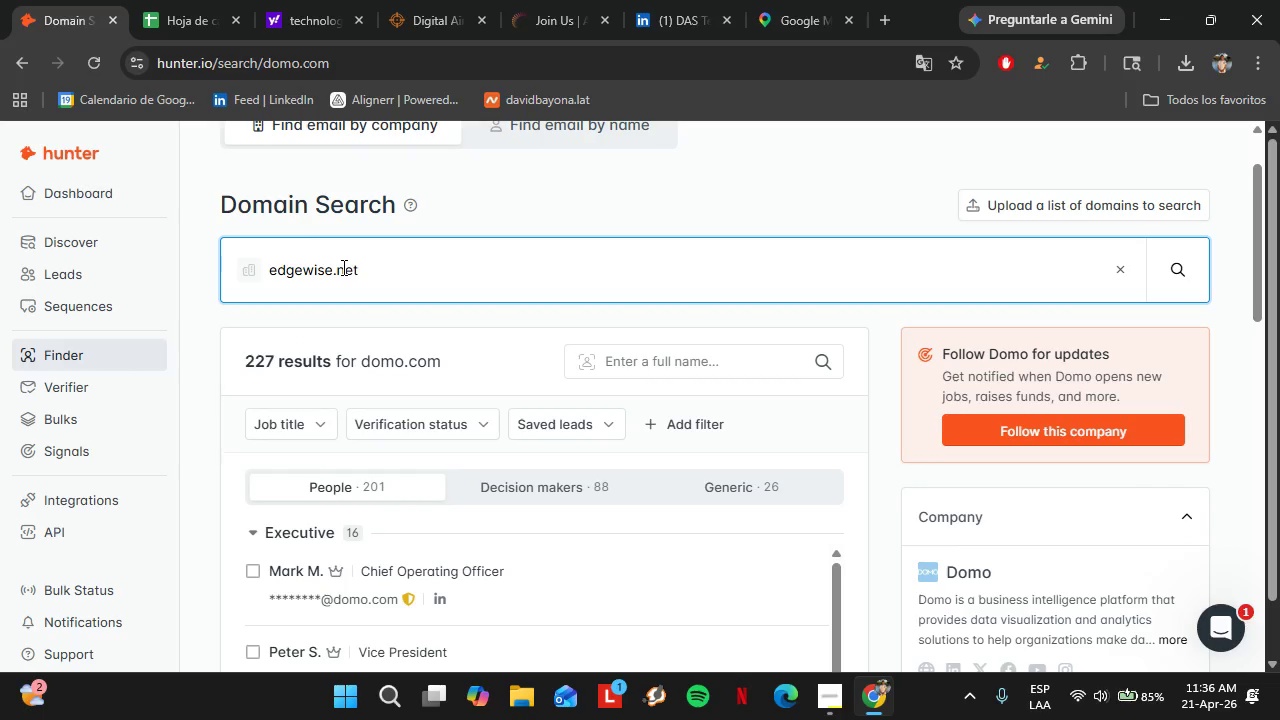 
hold_key(key=Backspace, duration=1.05)
 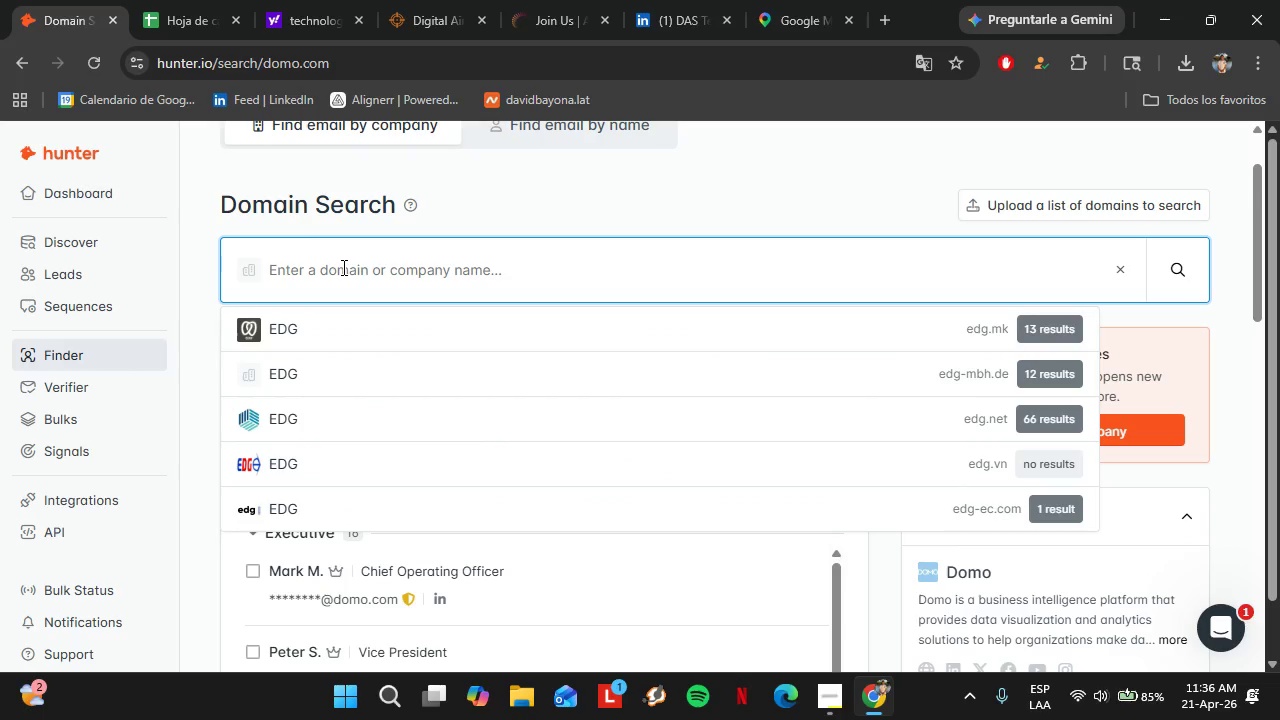 
type(efinancial.com)
 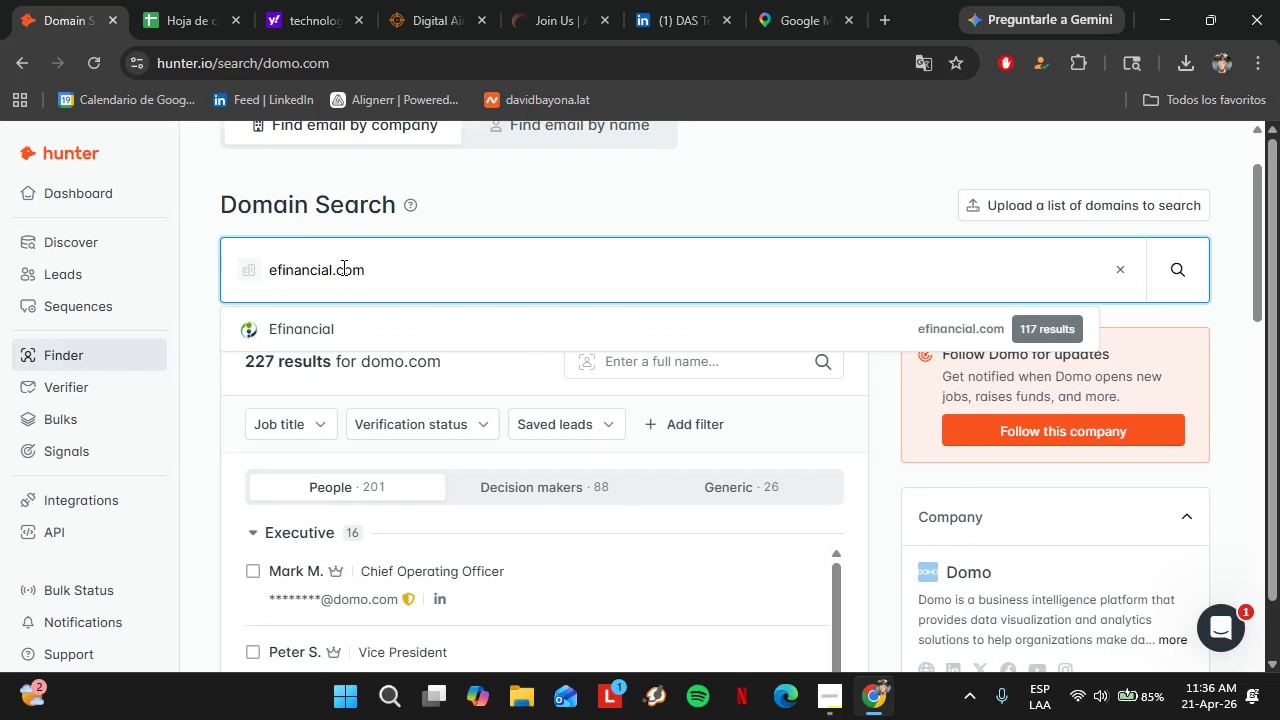 
key(ArrowDown)
 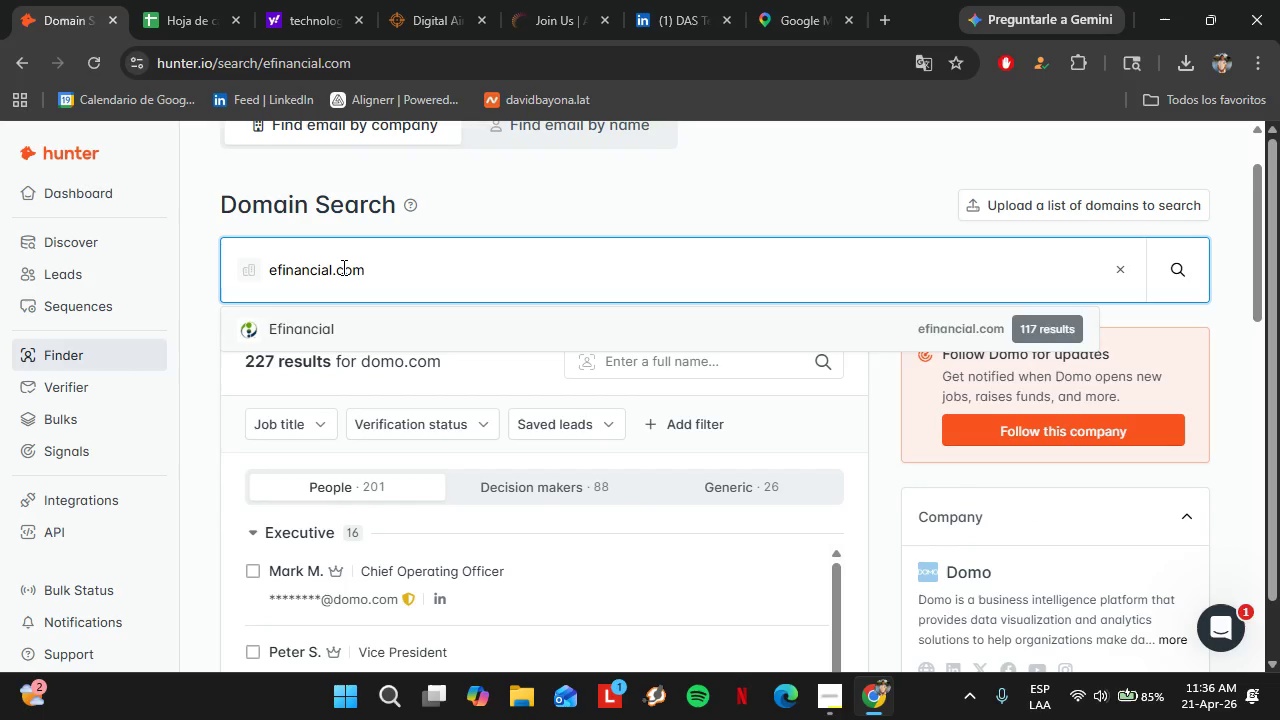 
key(Enter)
 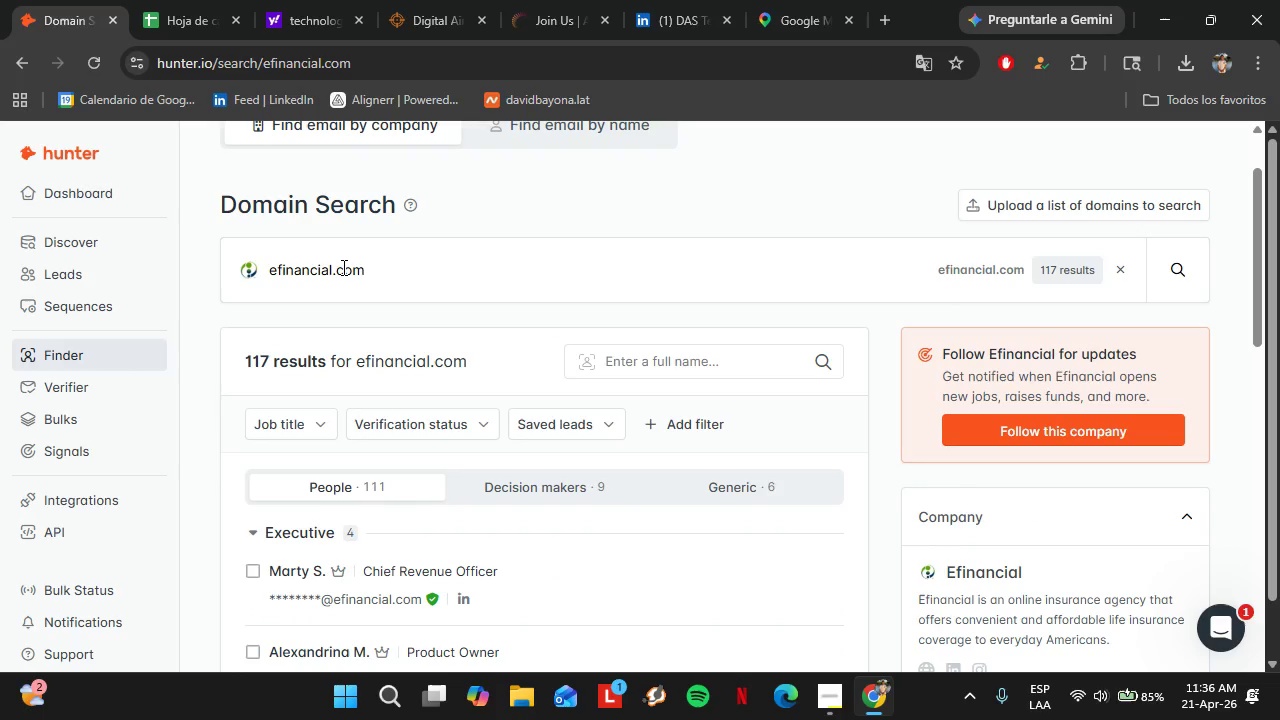 
wait(6.62)
 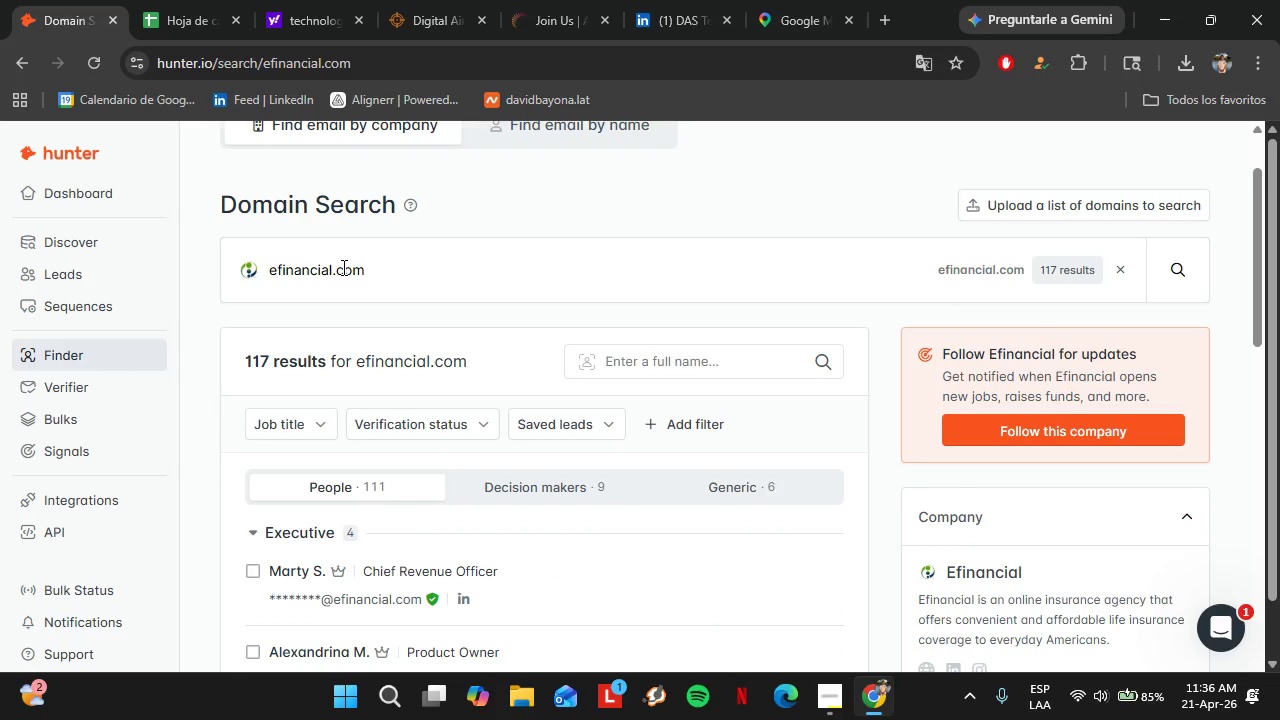 
scroll: coordinate [468, 524], scroll_direction: down, amount: 6.0
 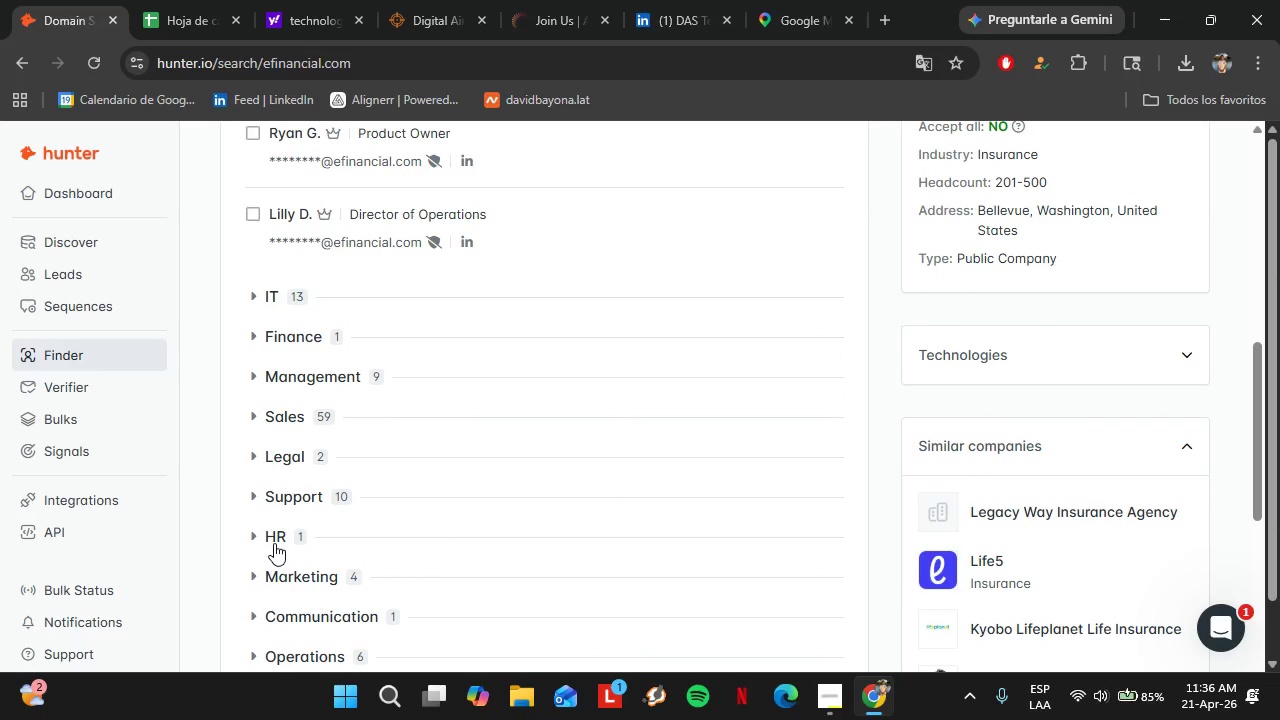 
left_click([274, 543])
 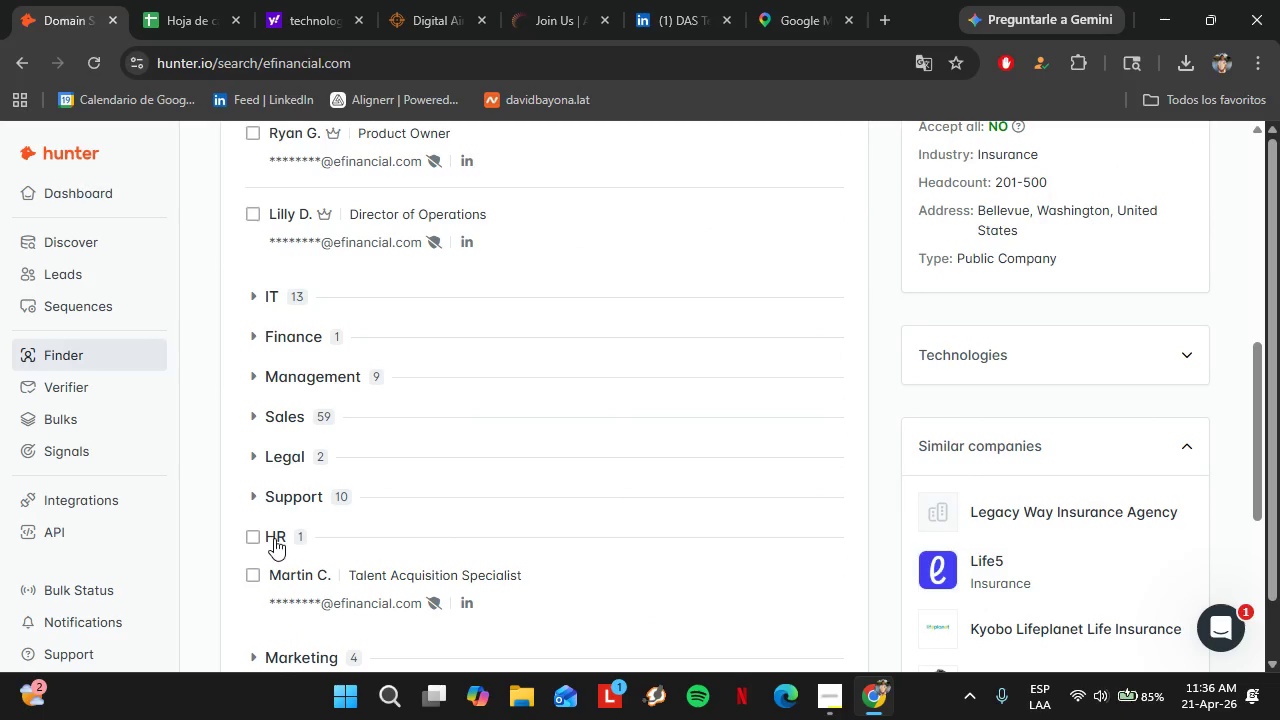 
left_click([274, 538])
 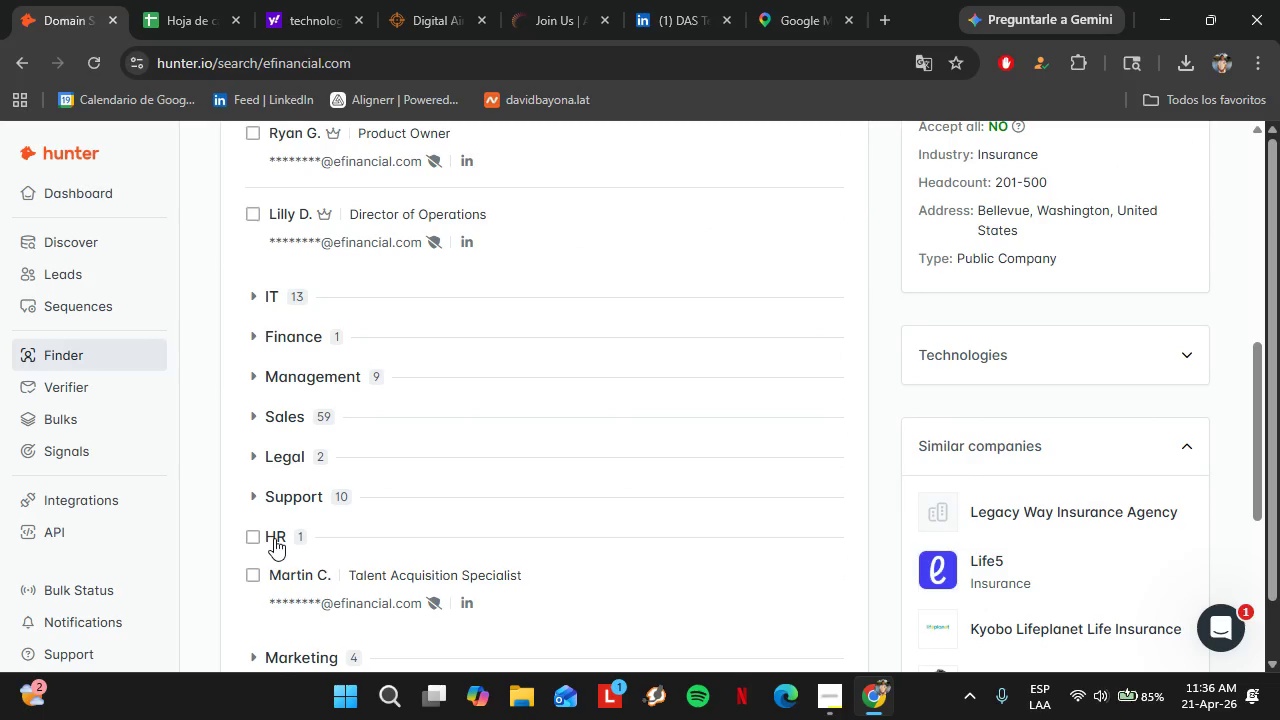 
double_click([274, 538])
 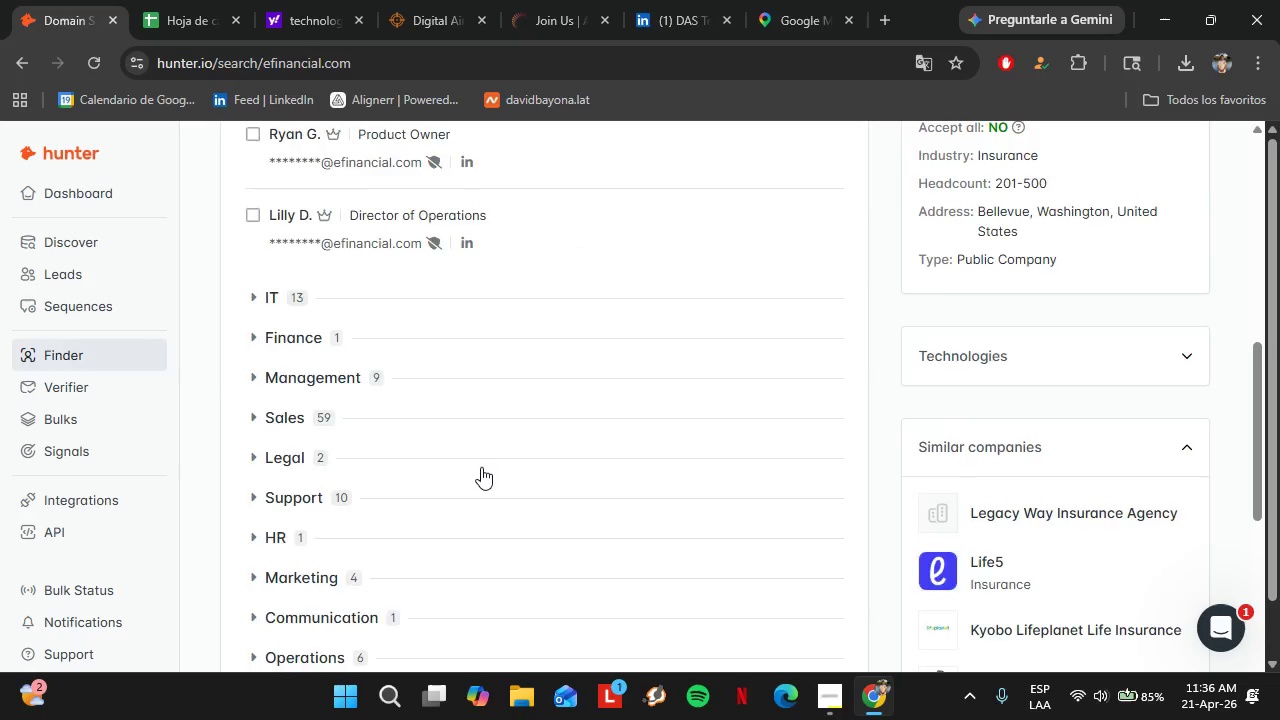 
left_click_drag(start_coordinate=[401, 381], to_coordinate=[240, 379])
 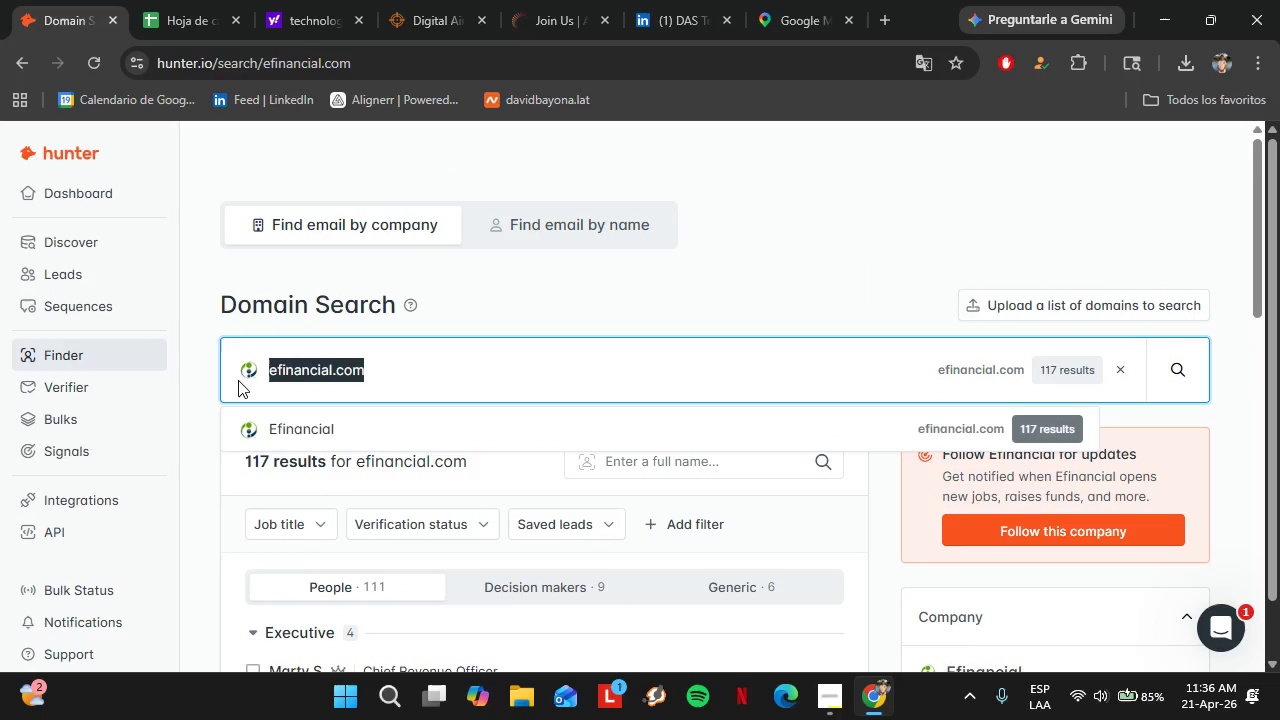 
scroll: coordinate [481, 467], scroll_direction: up, amount: 8.0
 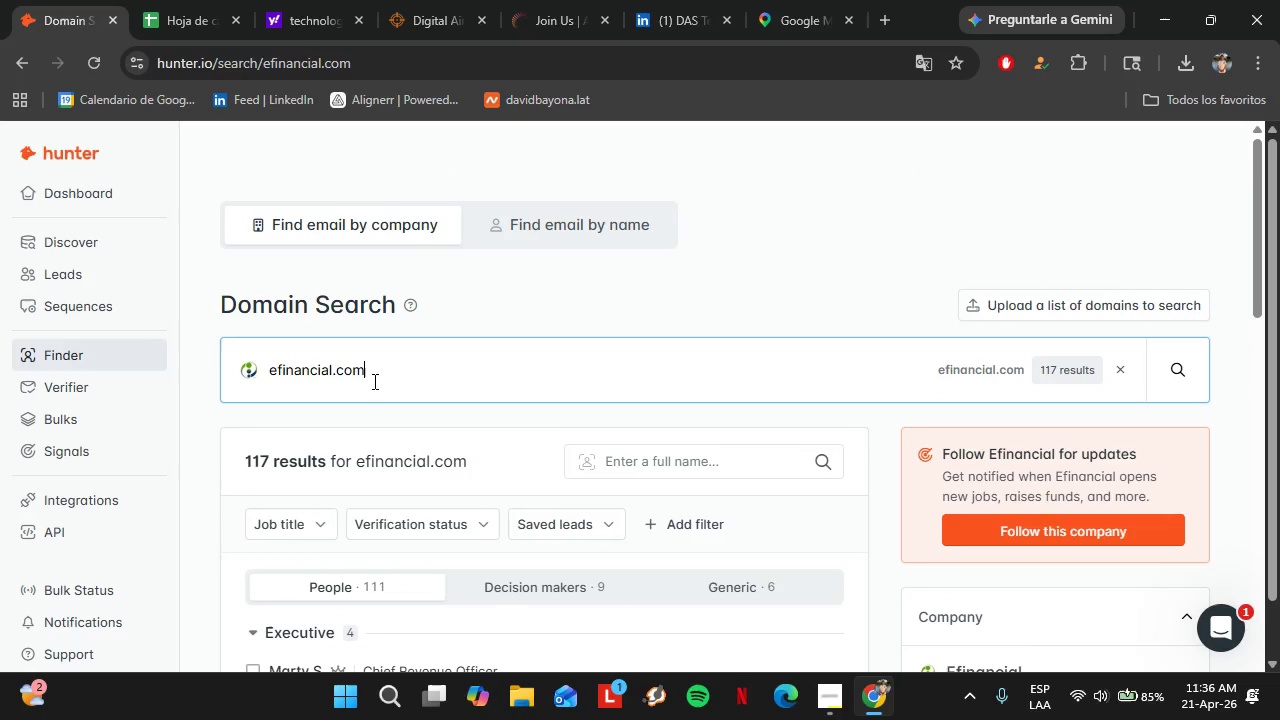 
type(getflywhee)
 